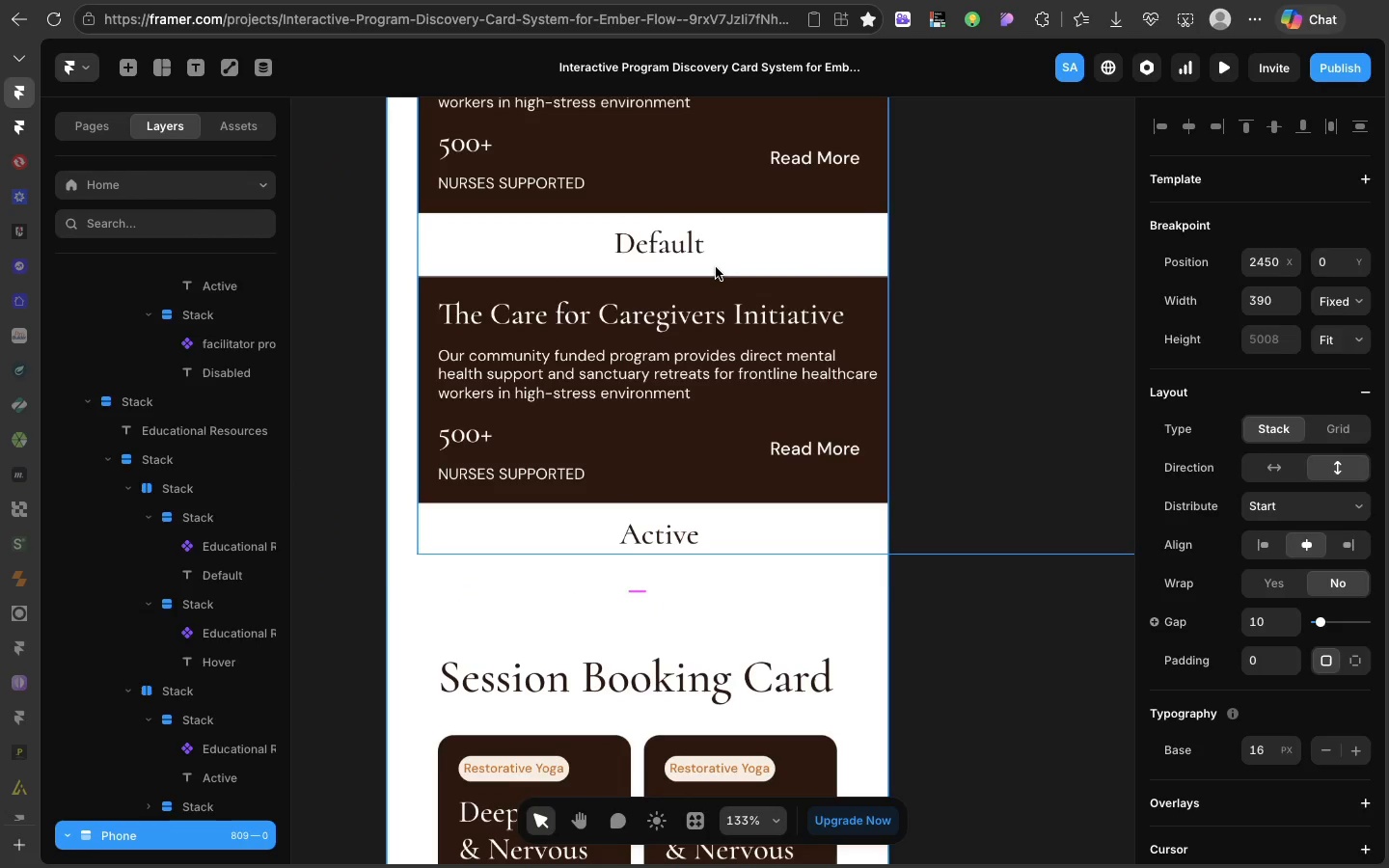 
left_click([716, 267])
 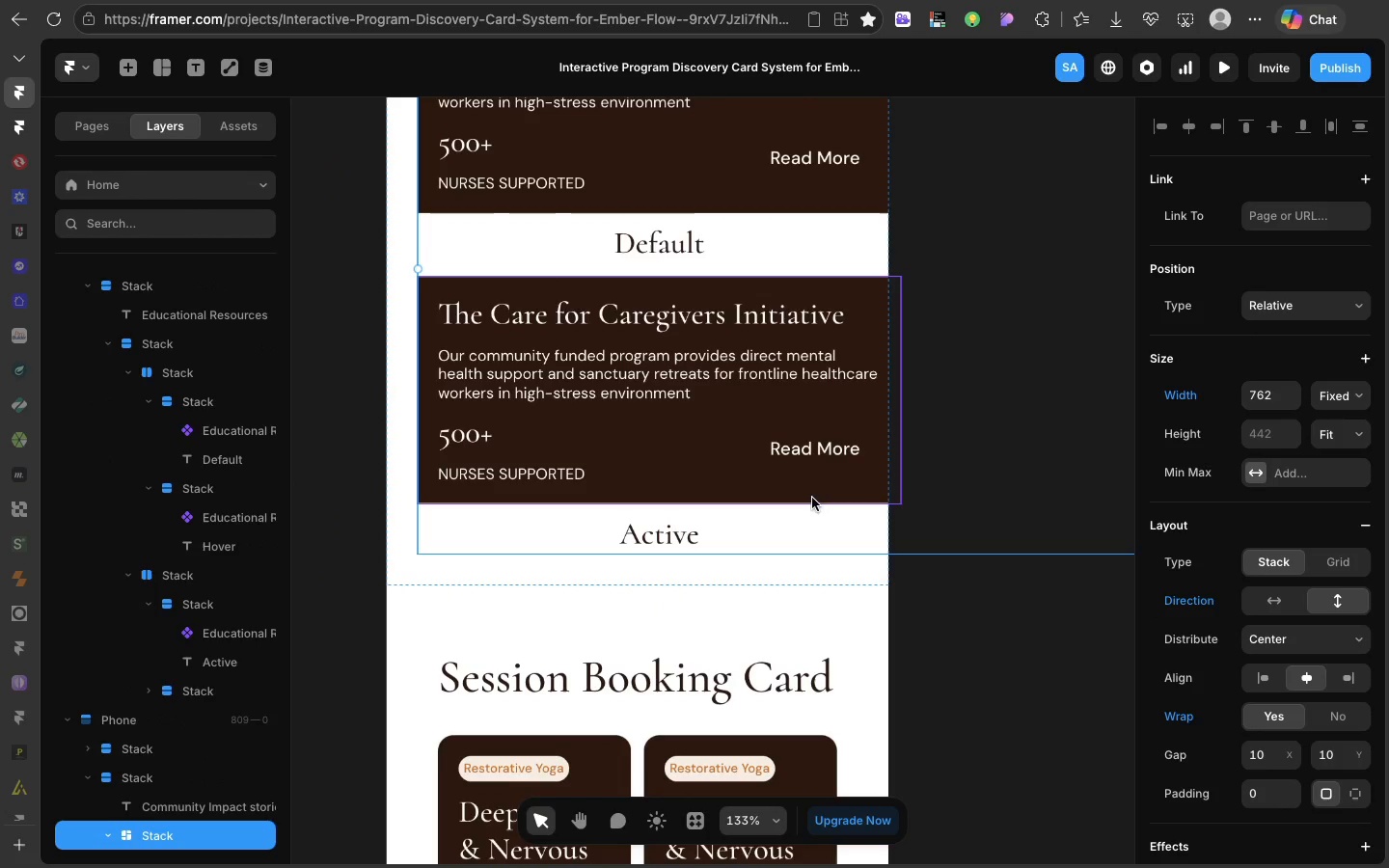 
left_click([808, 515])
 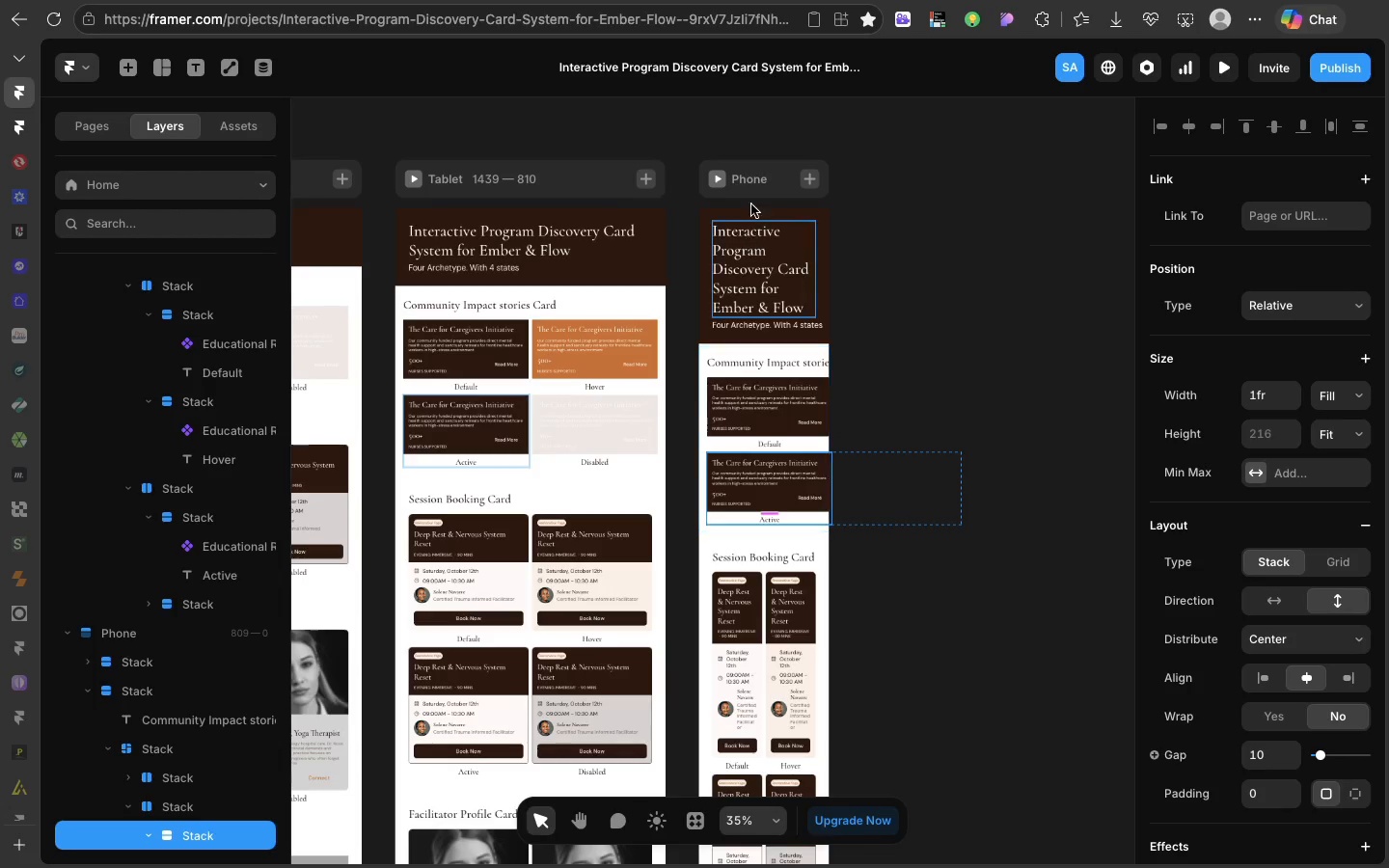 
left_click([753, 189])
 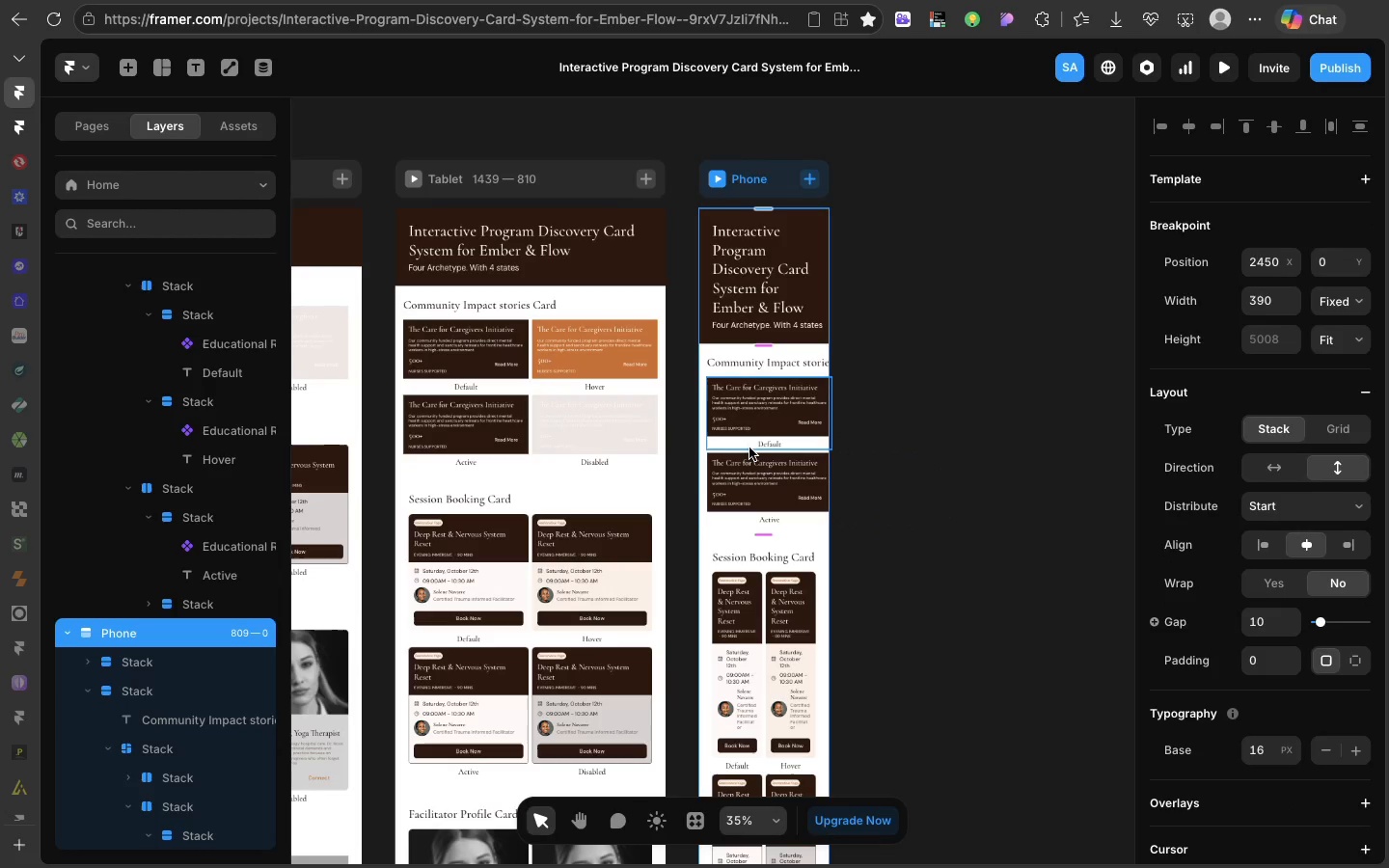 
left_click([749, 451])
 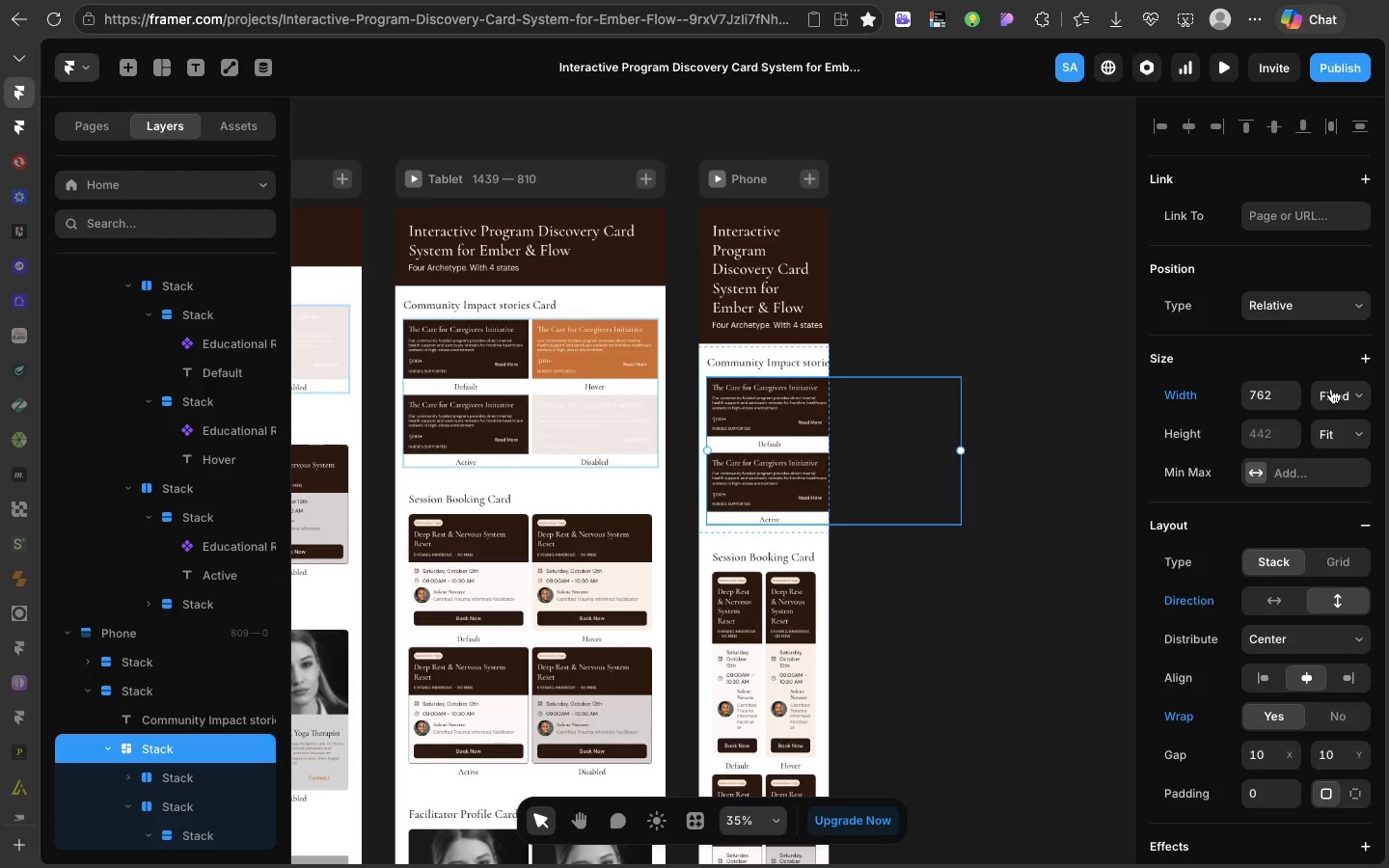 
left_click([1334, 390])
 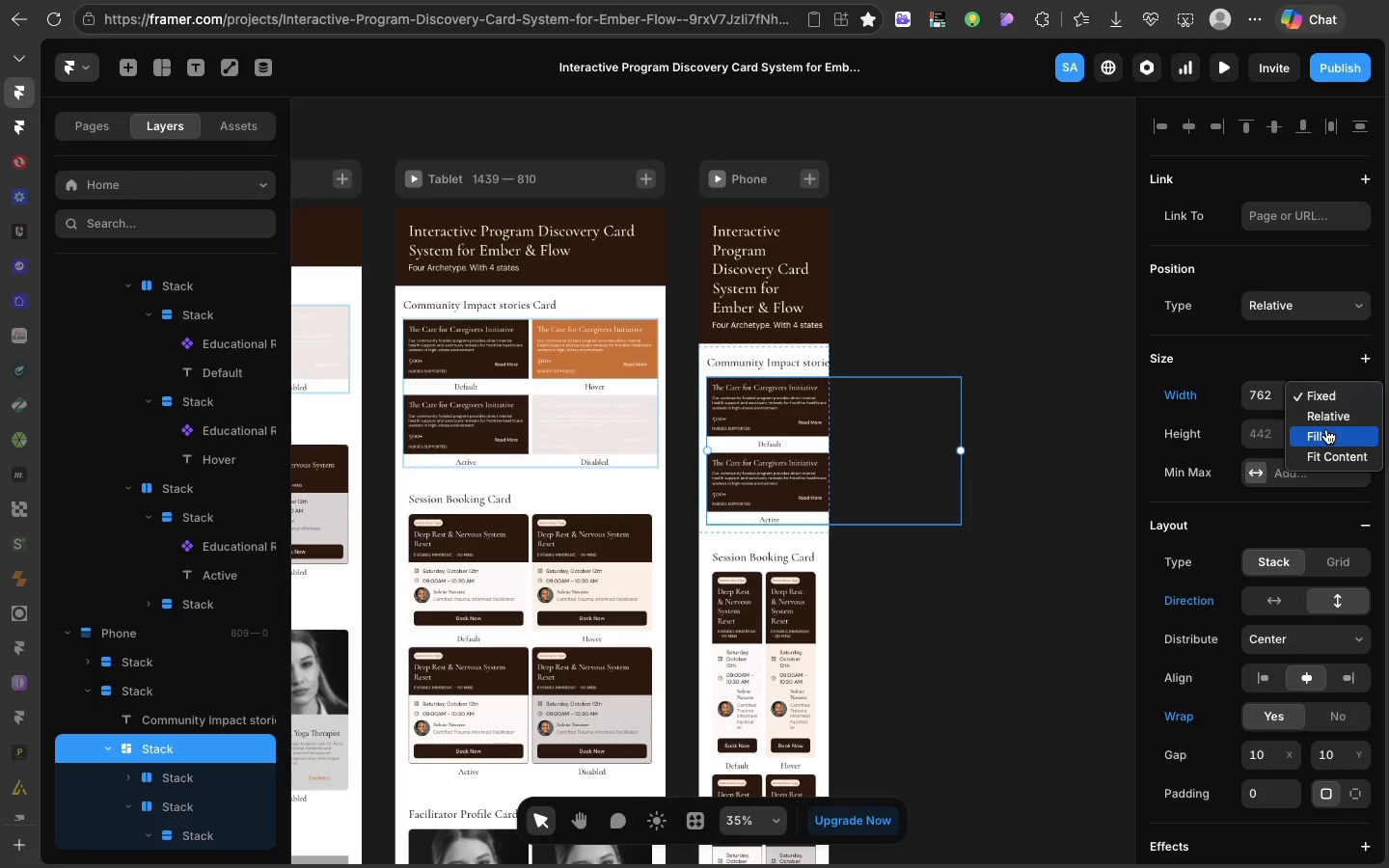 
left_click([1326, 429])
 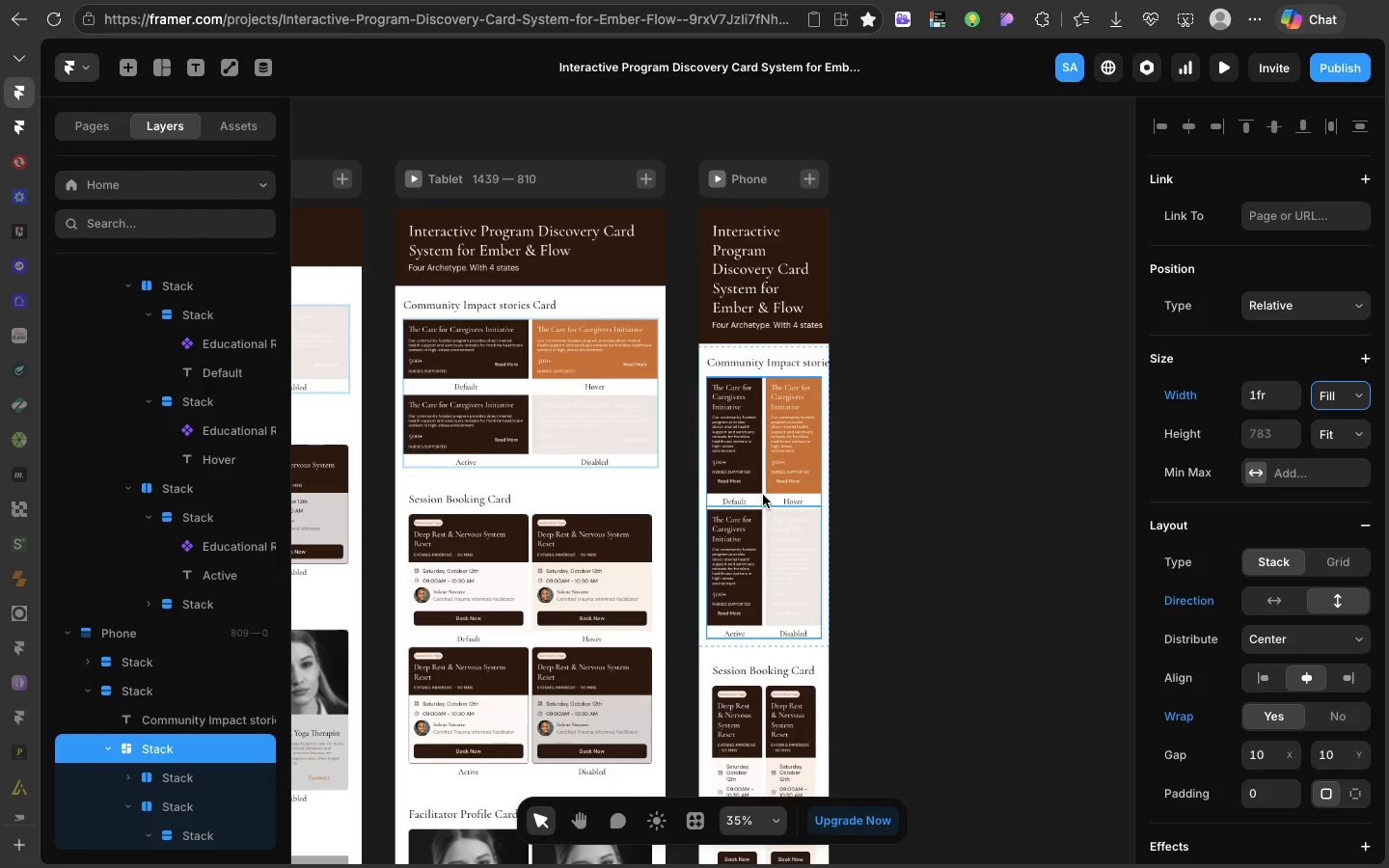 
left_click([763, 495])
 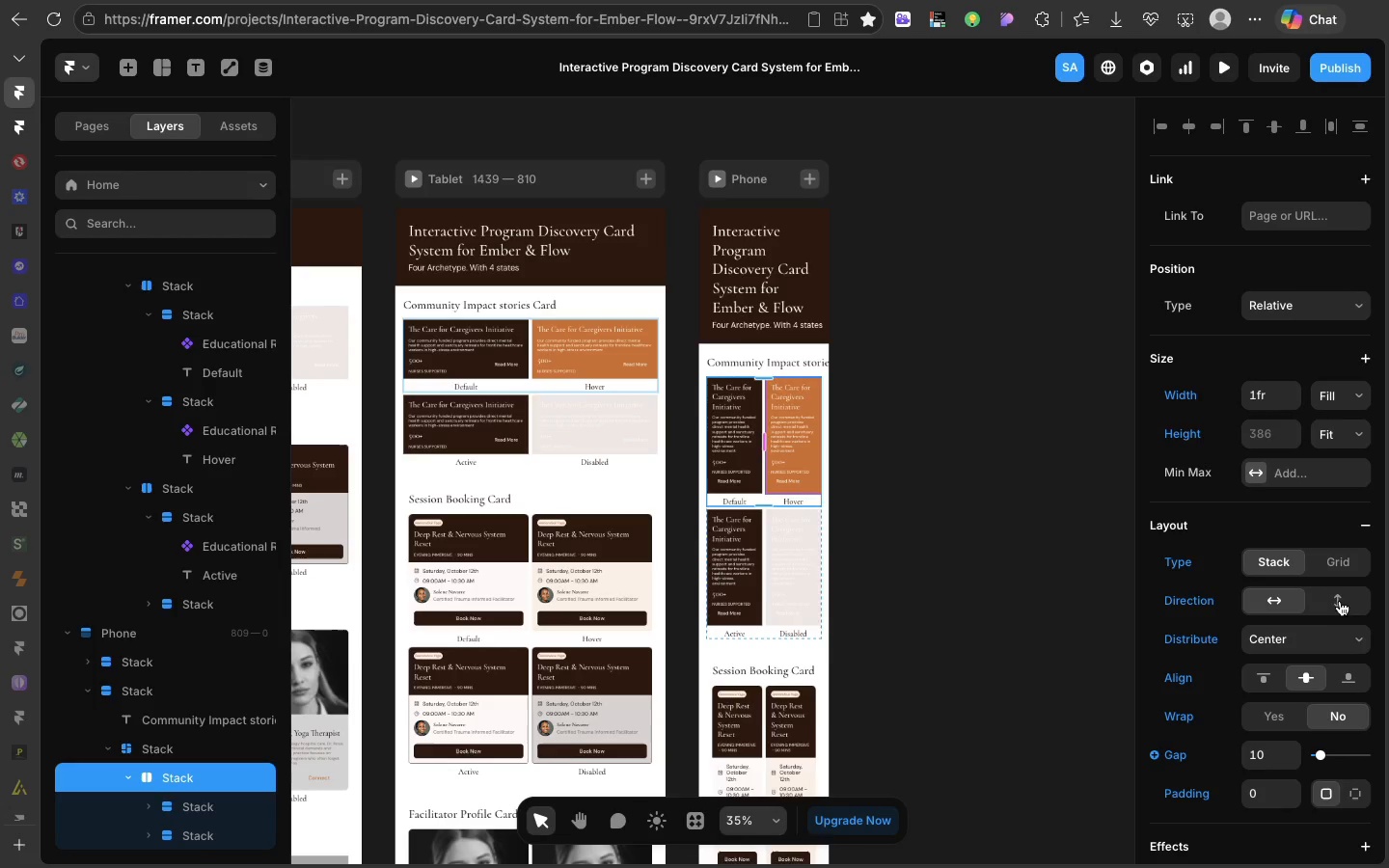 
left_click([1339, 598])
 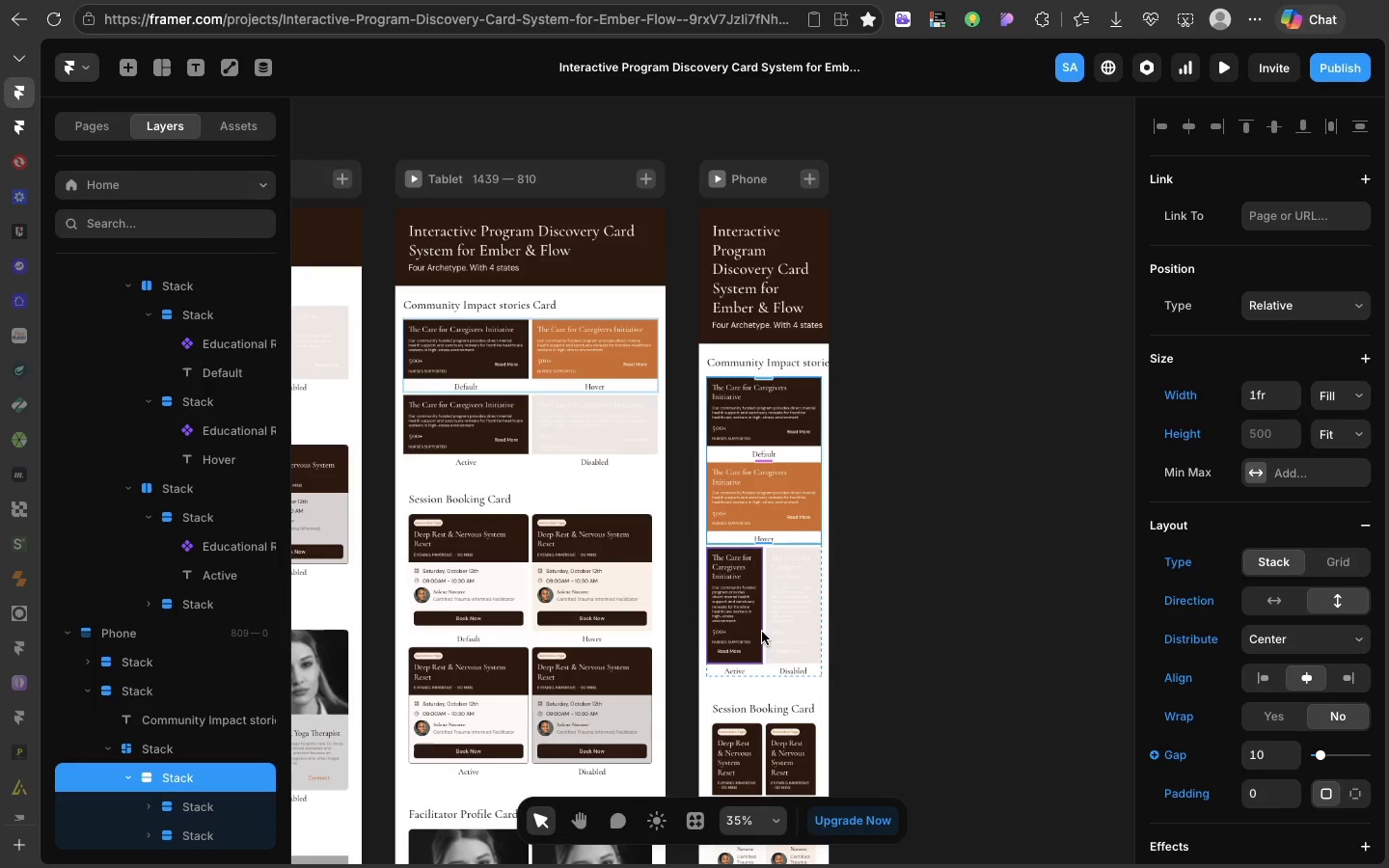 
left_click([764, 632])
 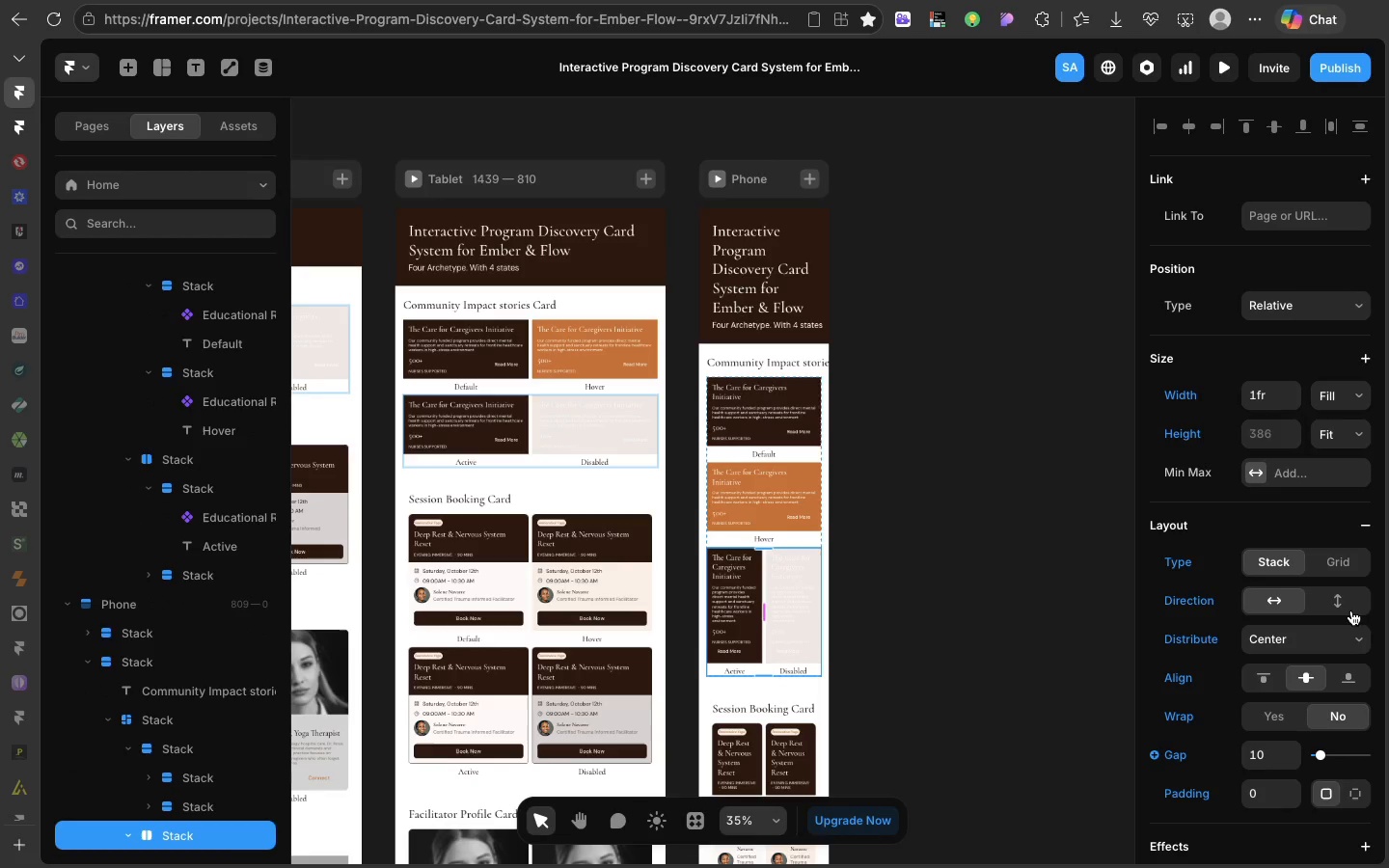 
left_click([1347, 609])
 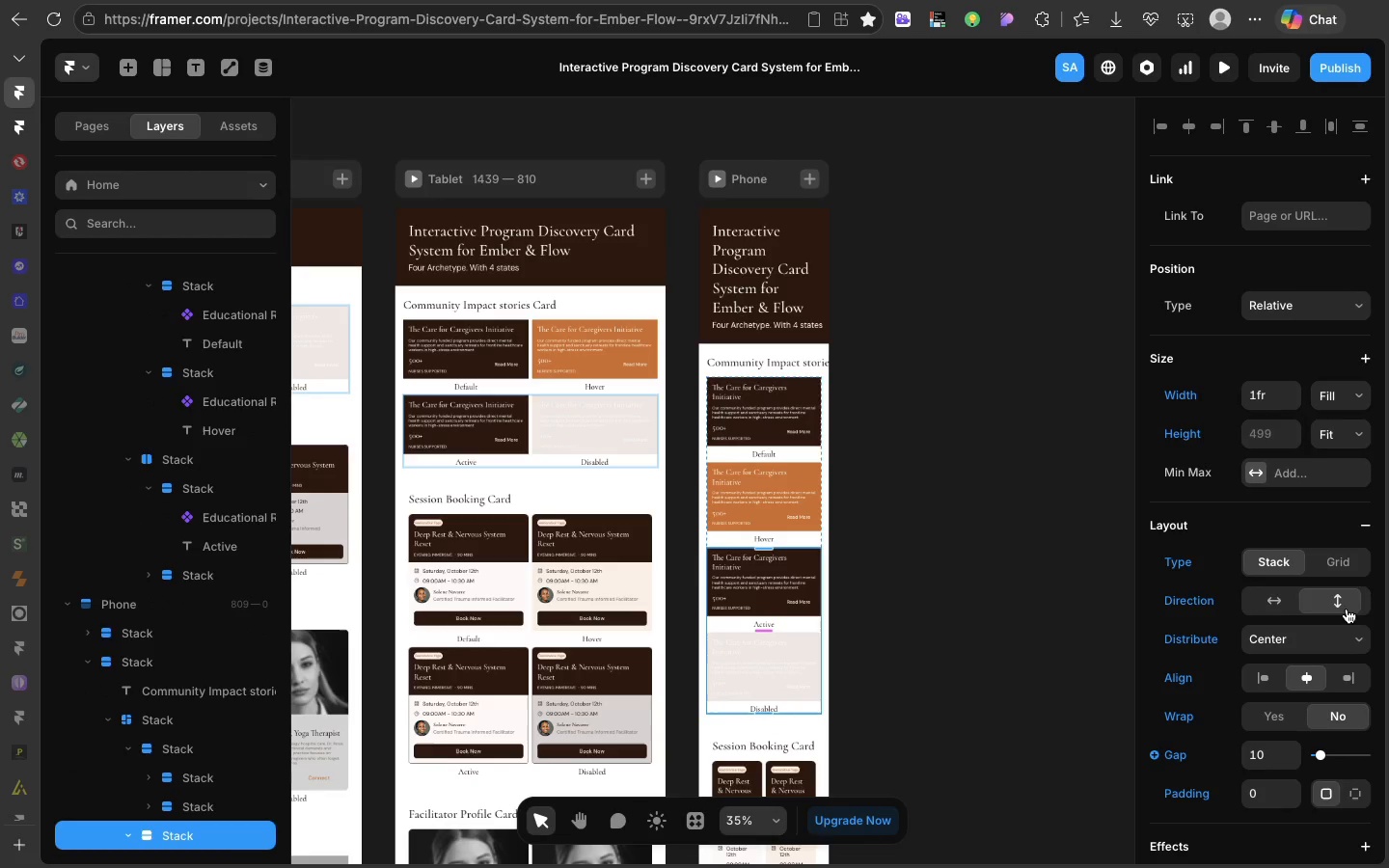 
scroll: coordinate [818, 714], scroll_direction: down, amount: 18.0
 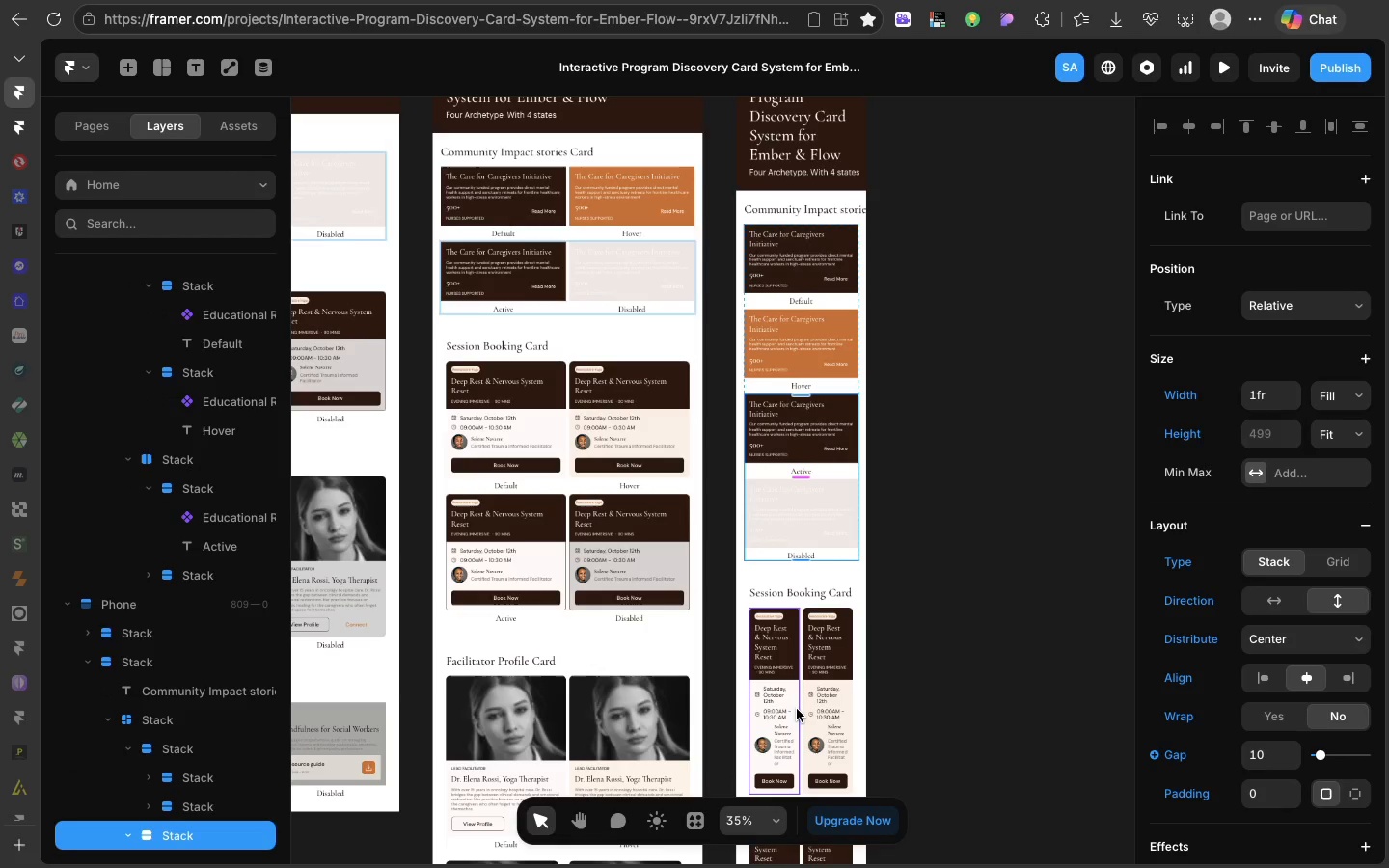 
left_click([797, 709])
 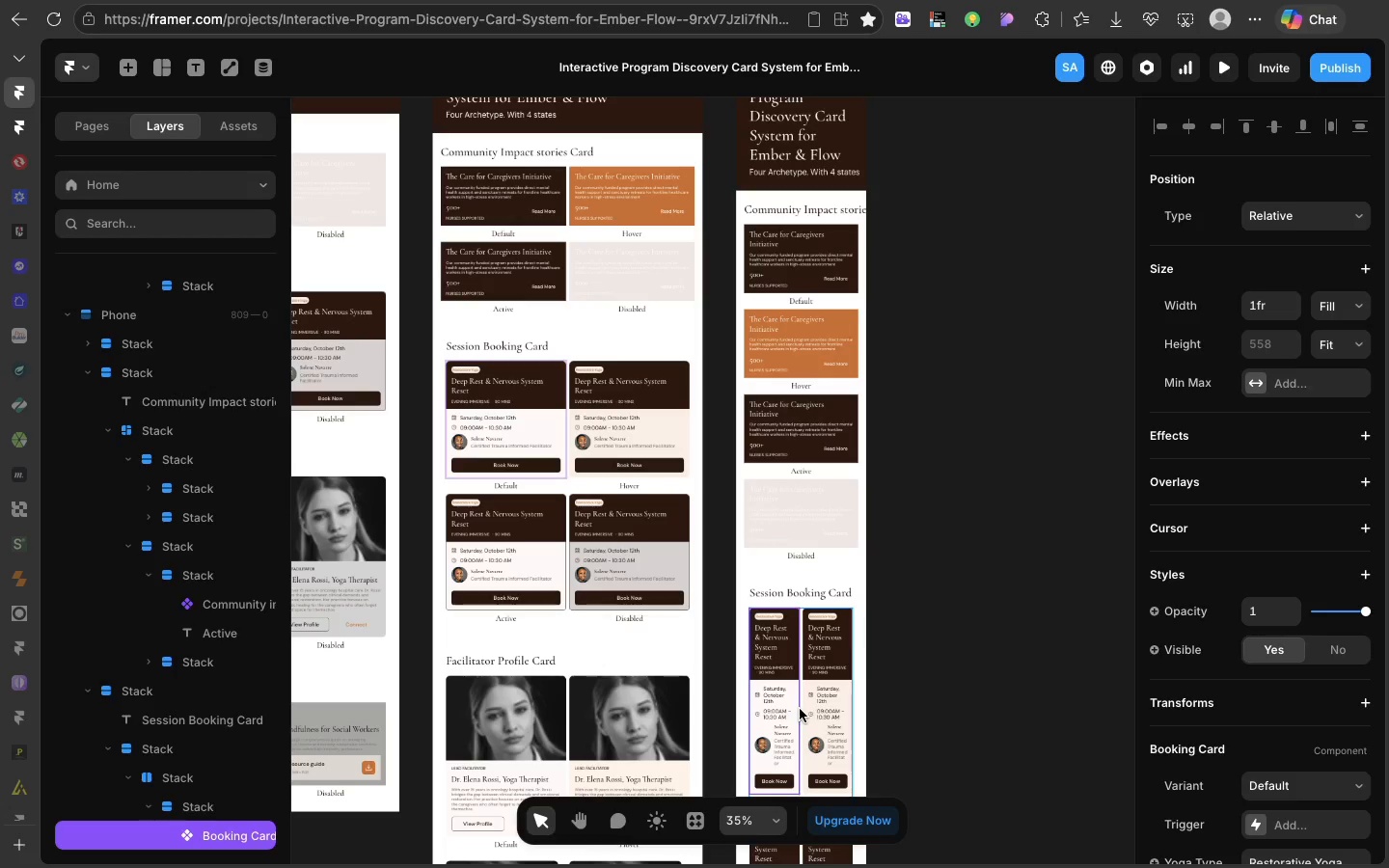 
left_click([800, 709])
 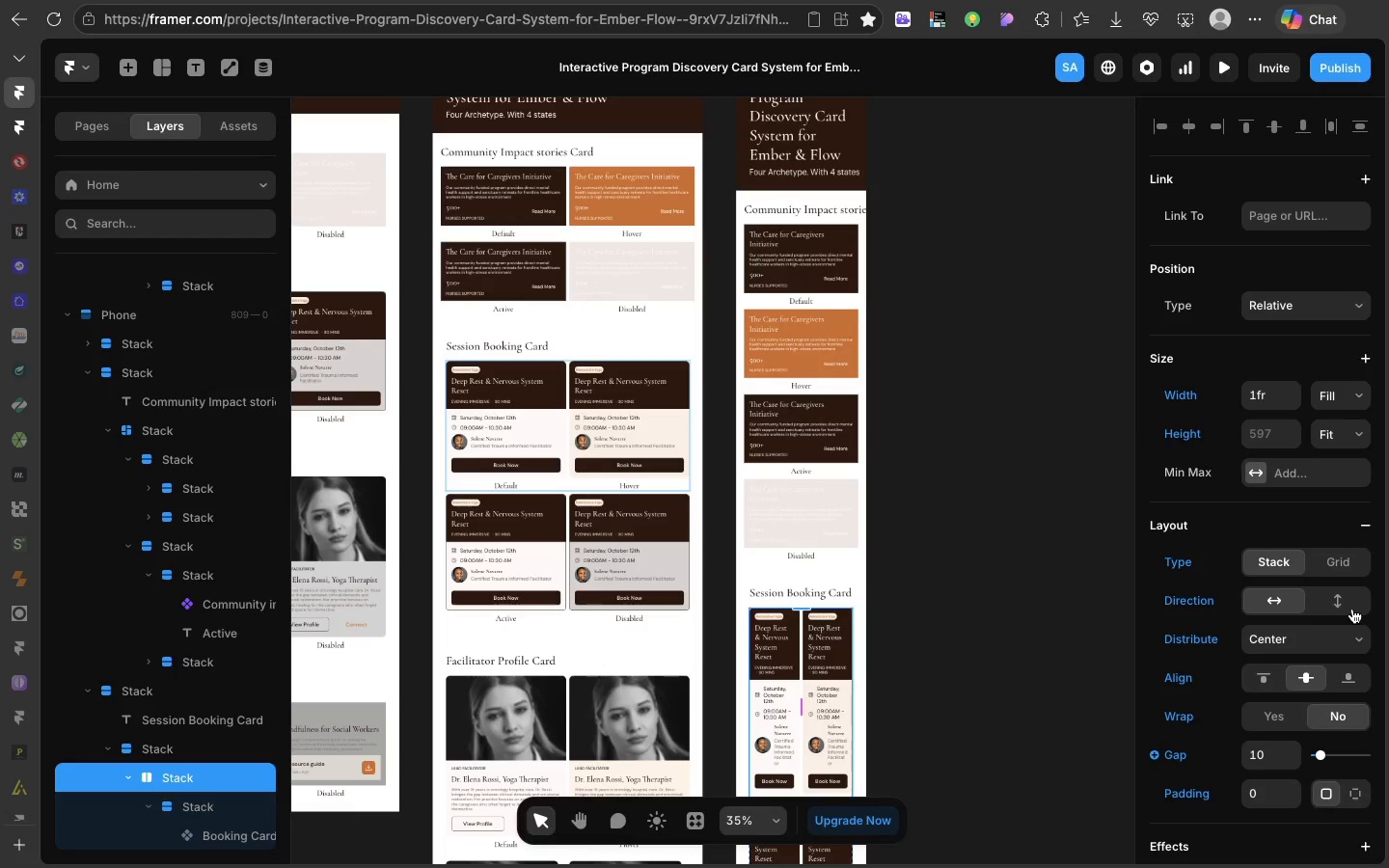 
left_click([1353, 608])
 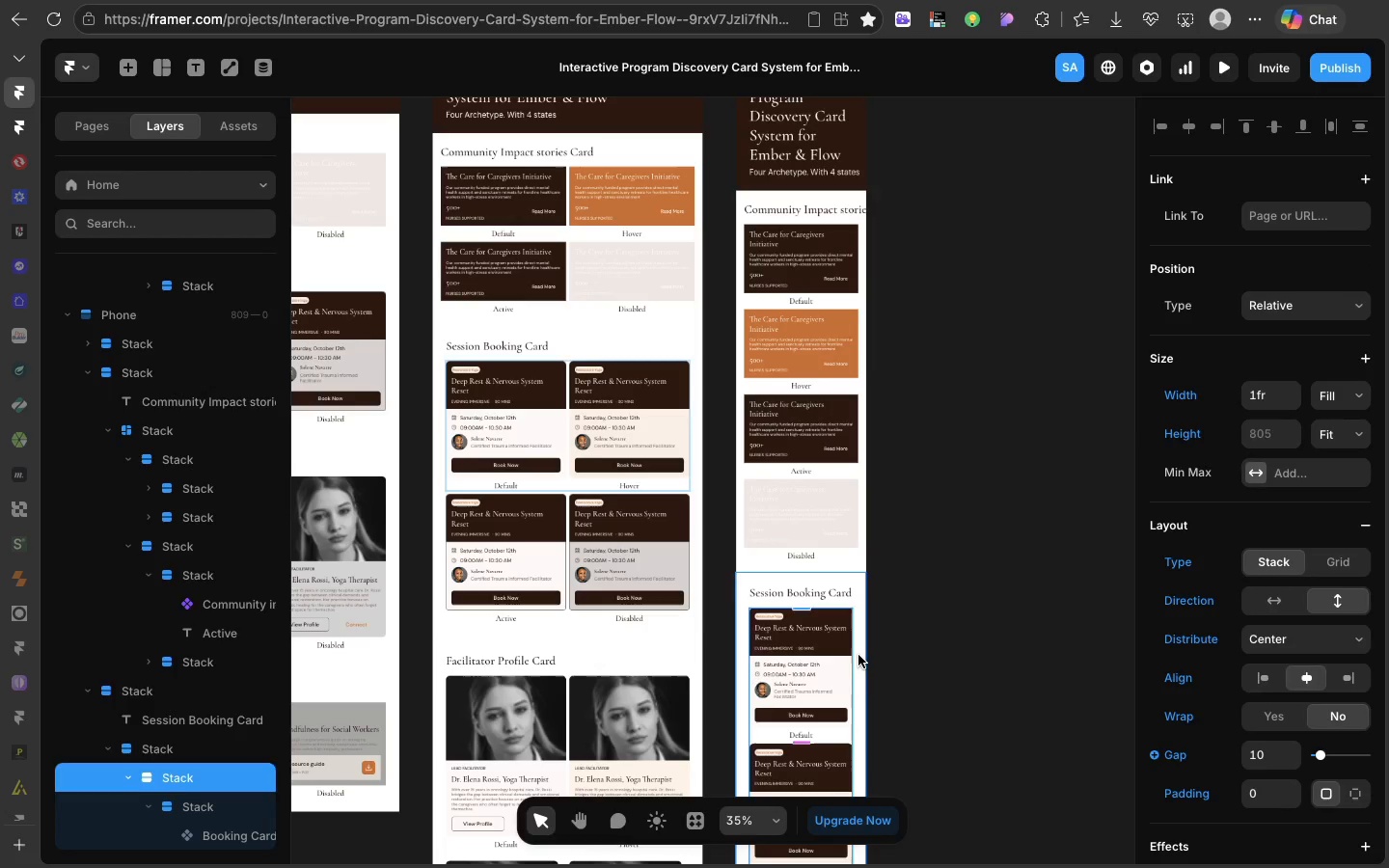 
left_click([858, 655])
 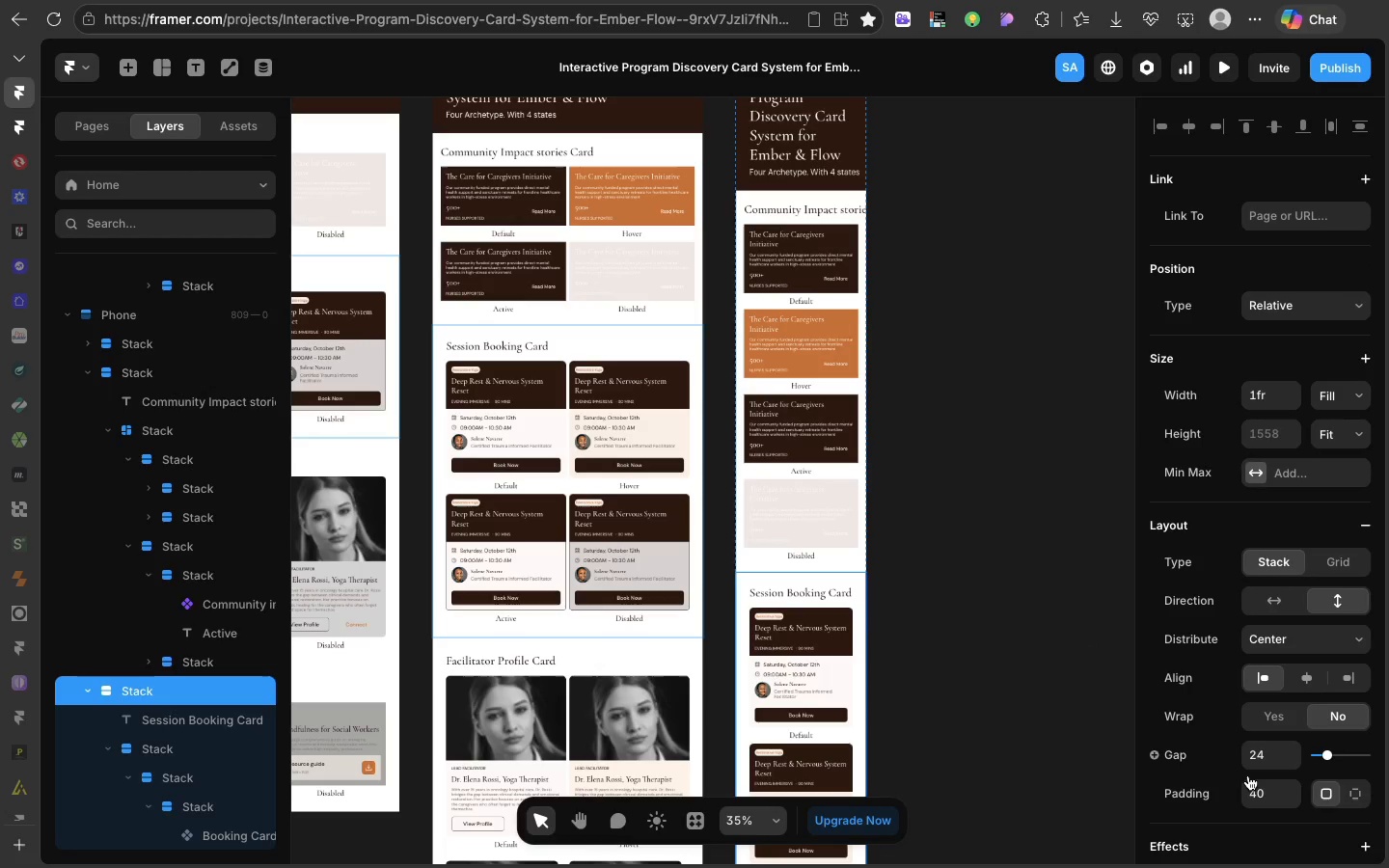 
left_click([1253, 787])
 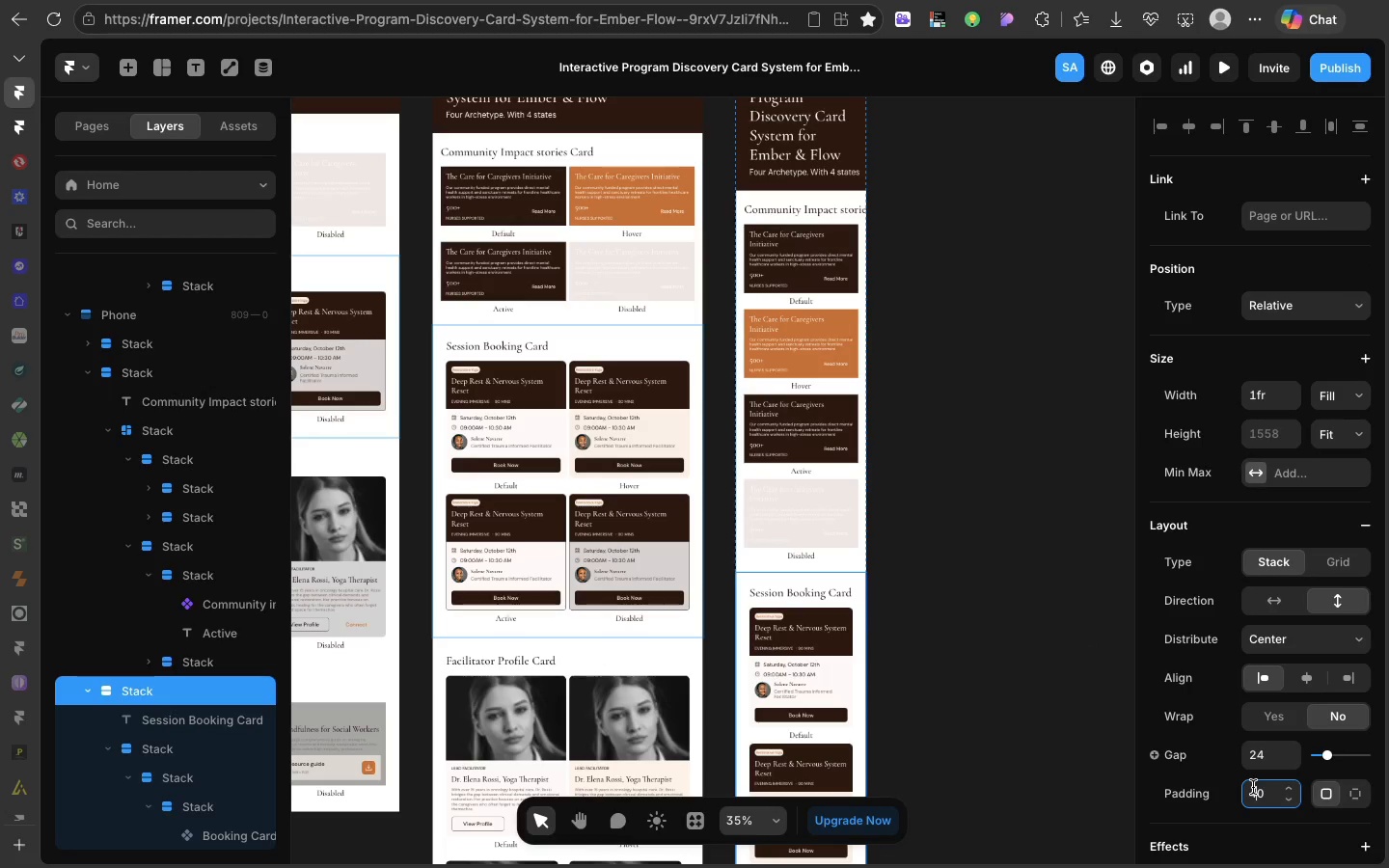 
type(25)
key(Backspace)
type(4)
 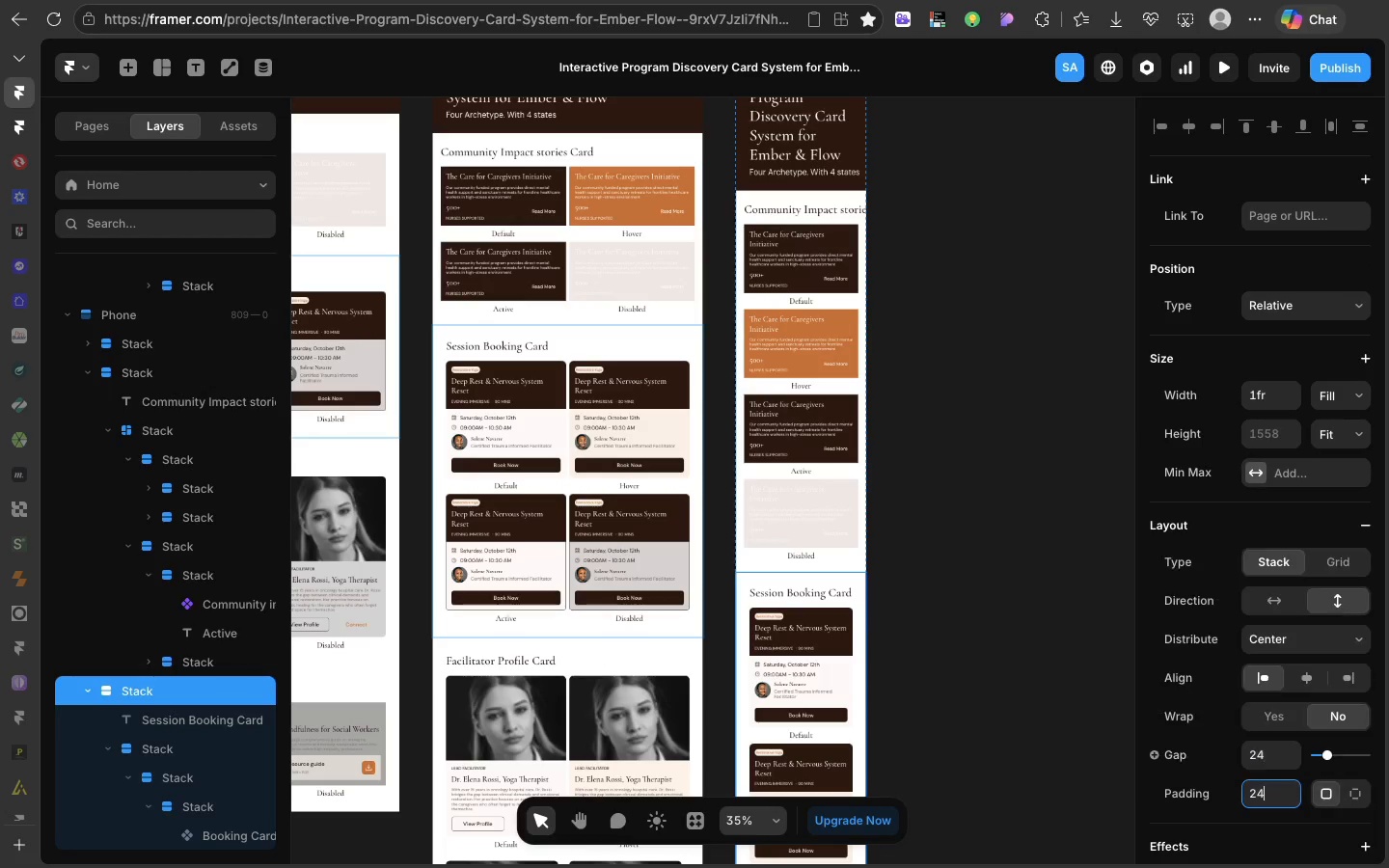 
key(Enter)
 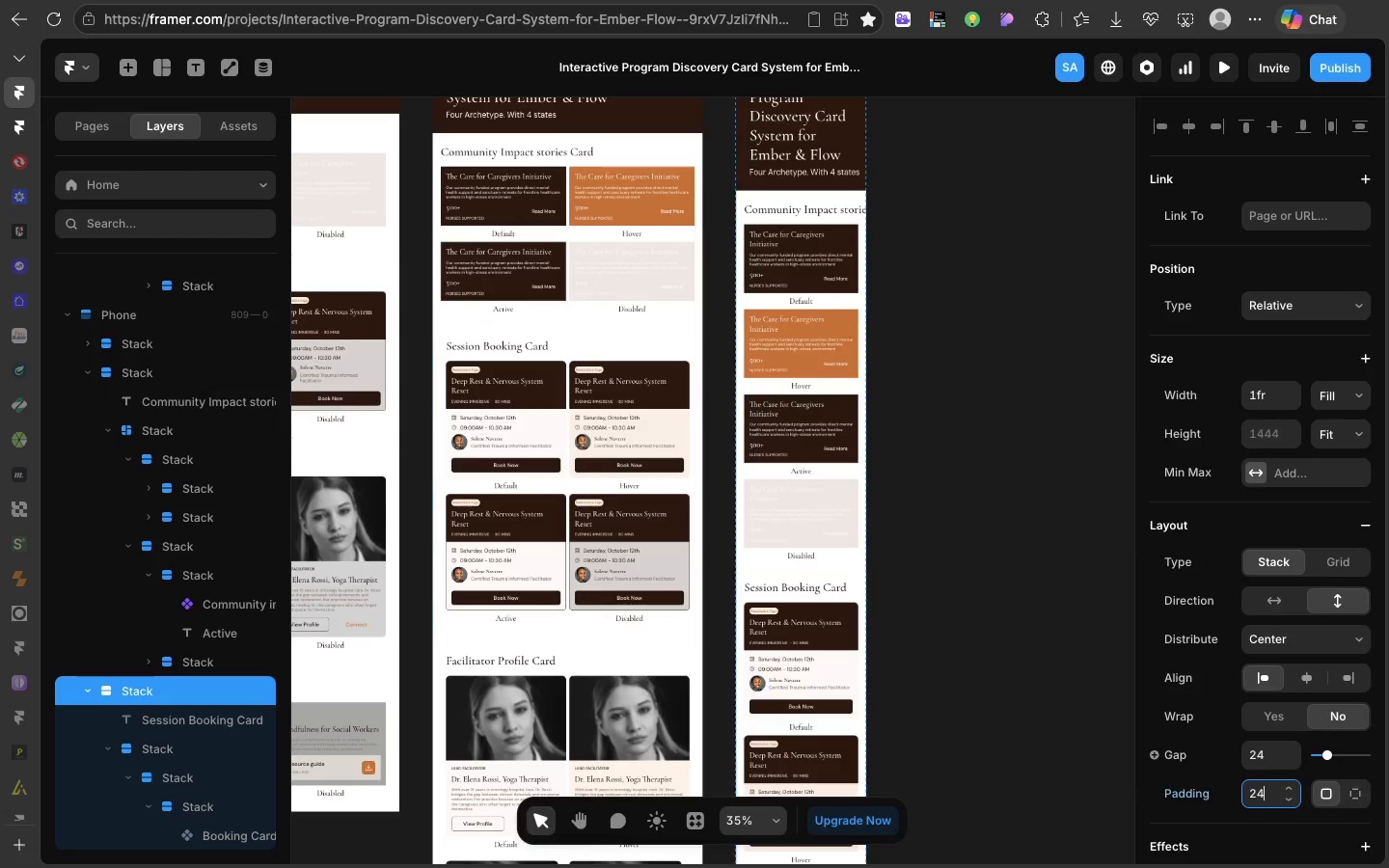 
scroll: coordinate [828, 682], scroll_direction: down, amount: 33.0
 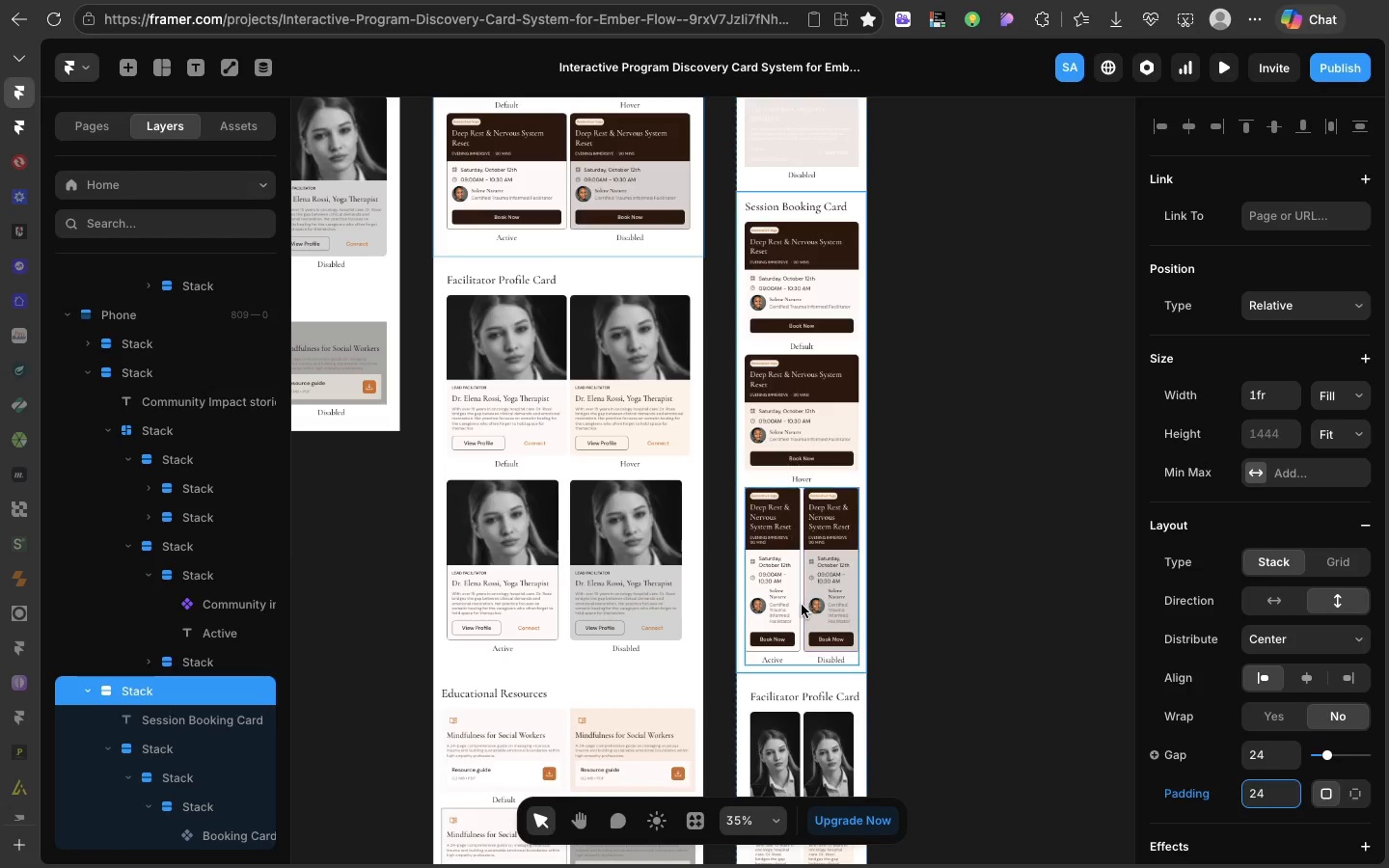 
left_click([802, 605])
 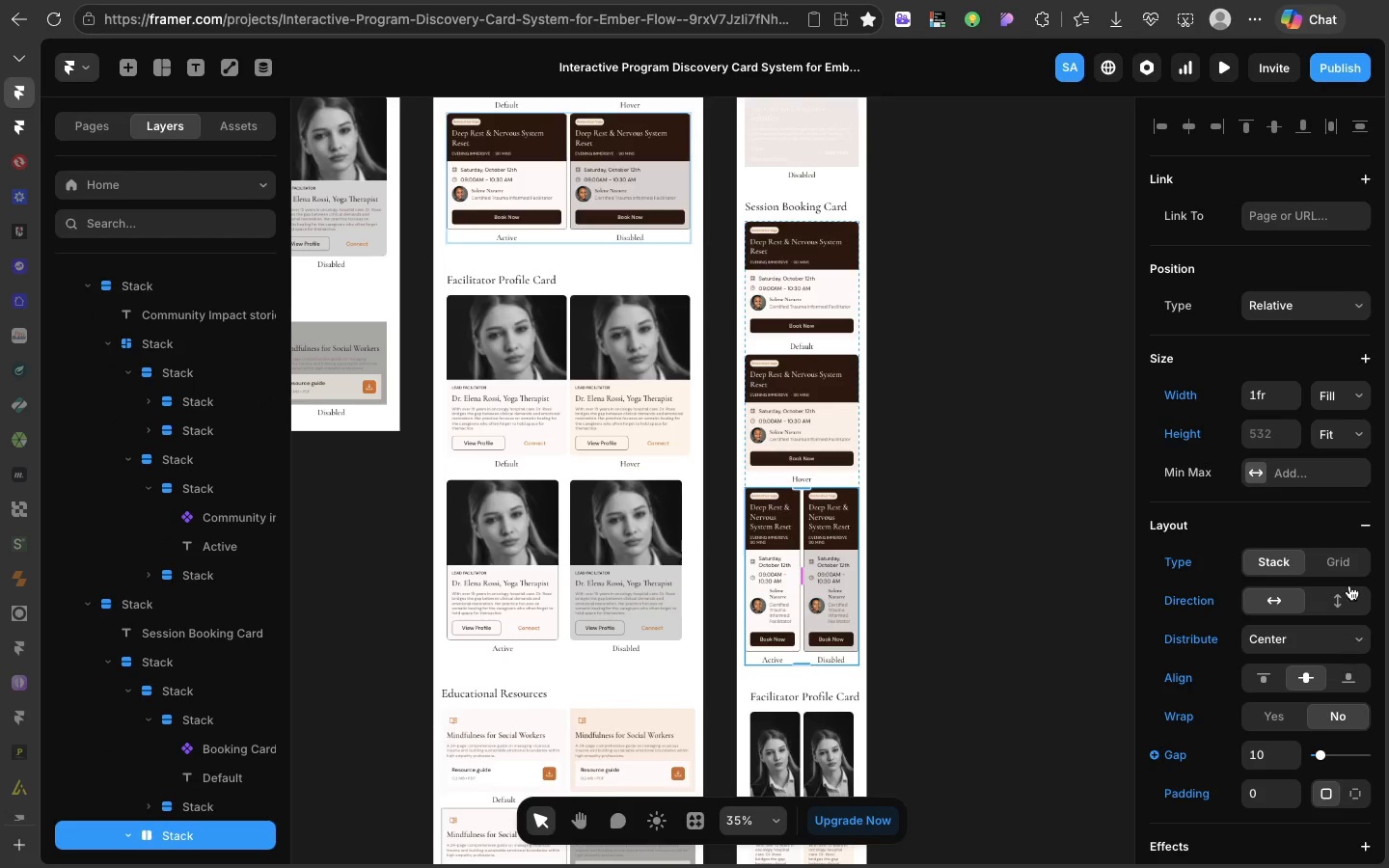 
left_click([1350, 584])
 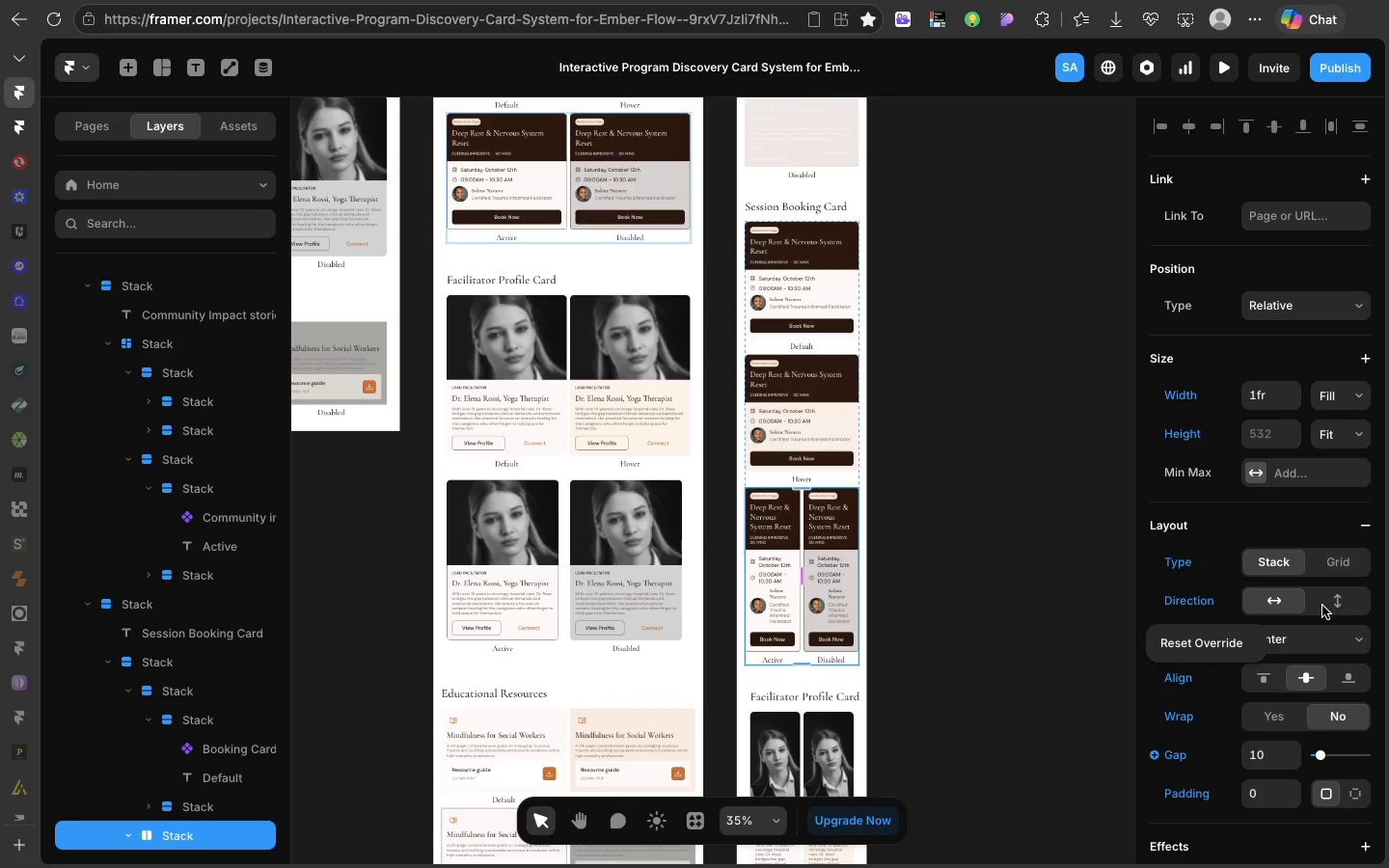 
left_click([1322, 607])
 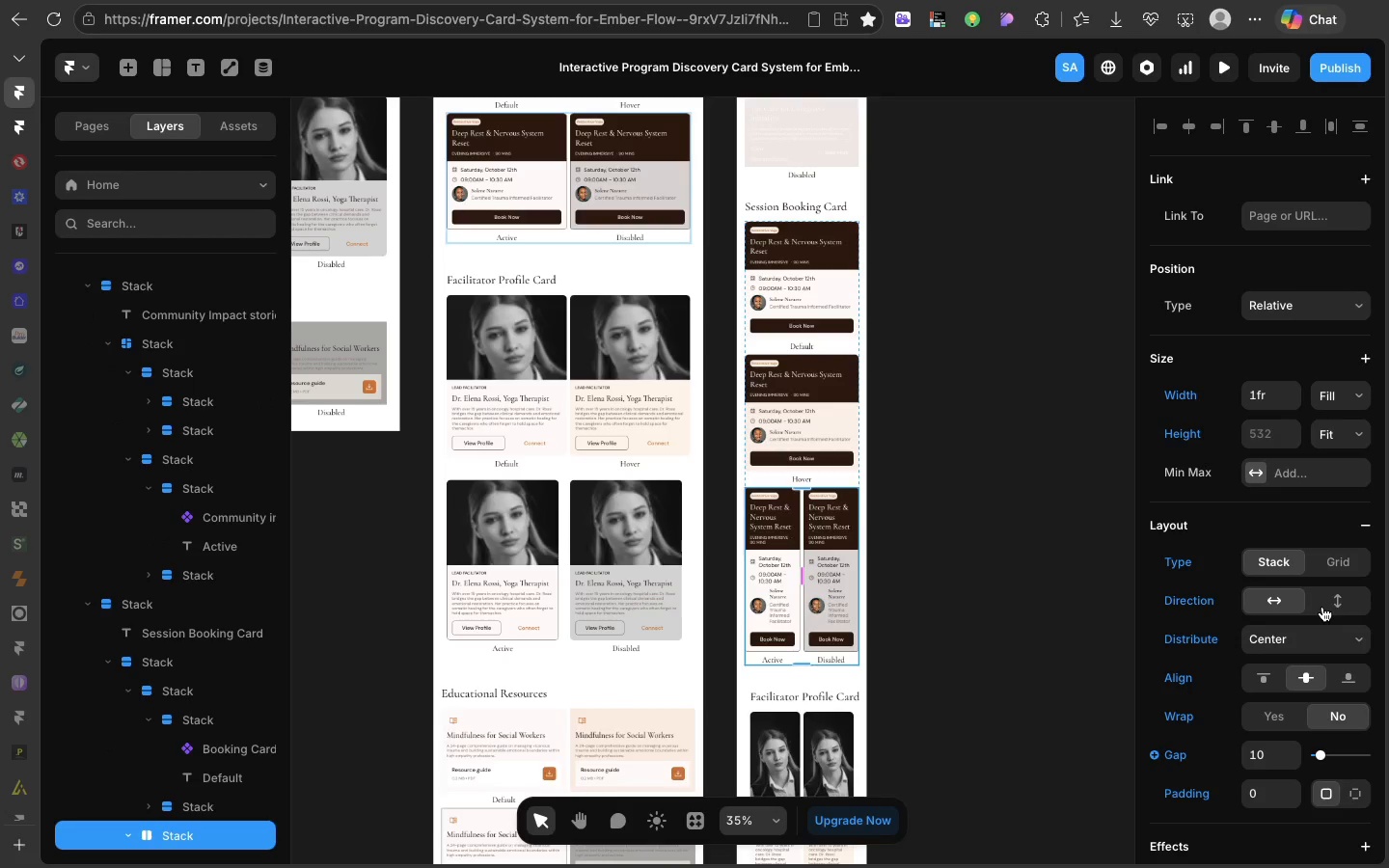 
left_click([1322, 607])
 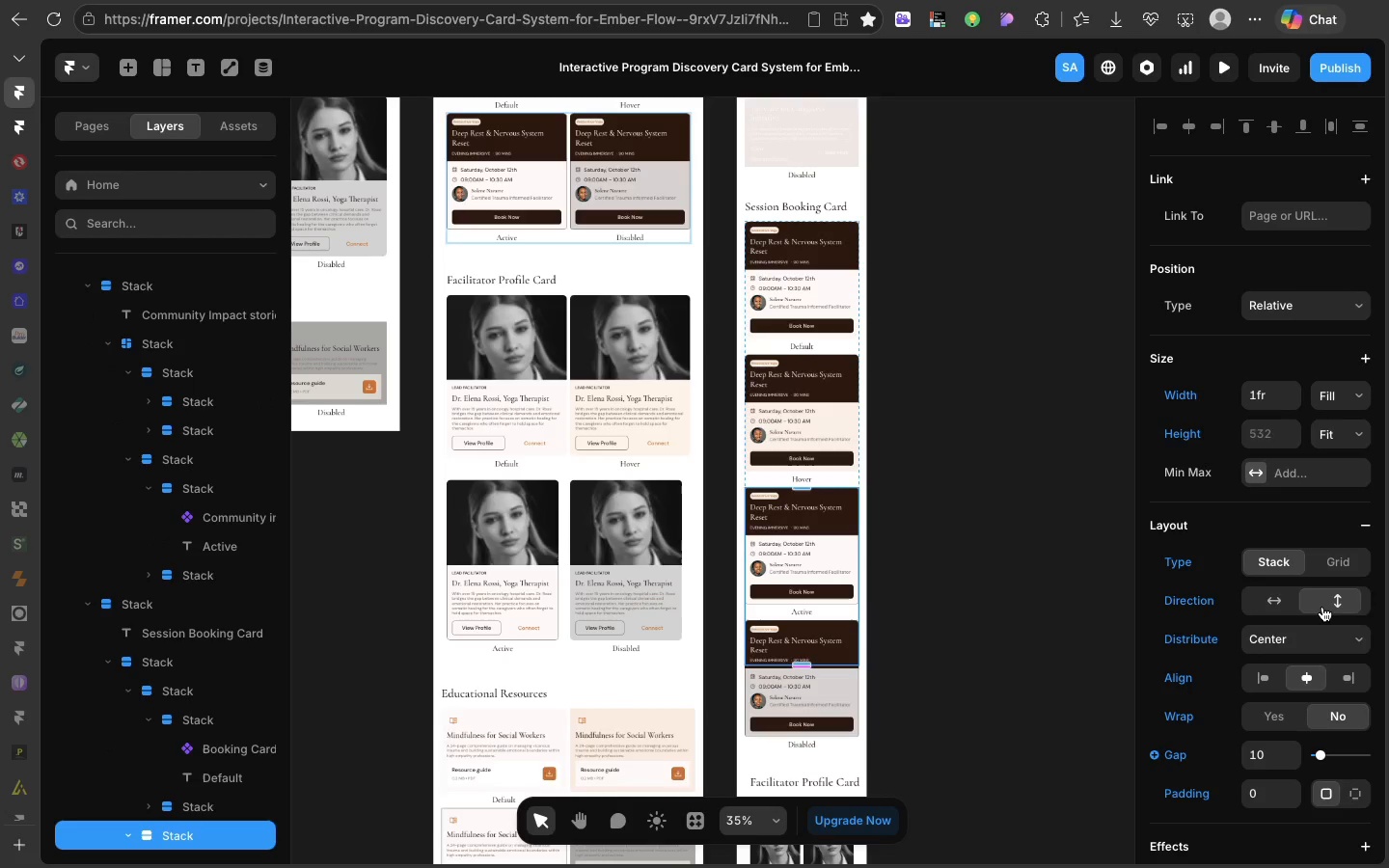 
scroll: coordinate [884, 673], scroll_direction: down, amount: 48.0
 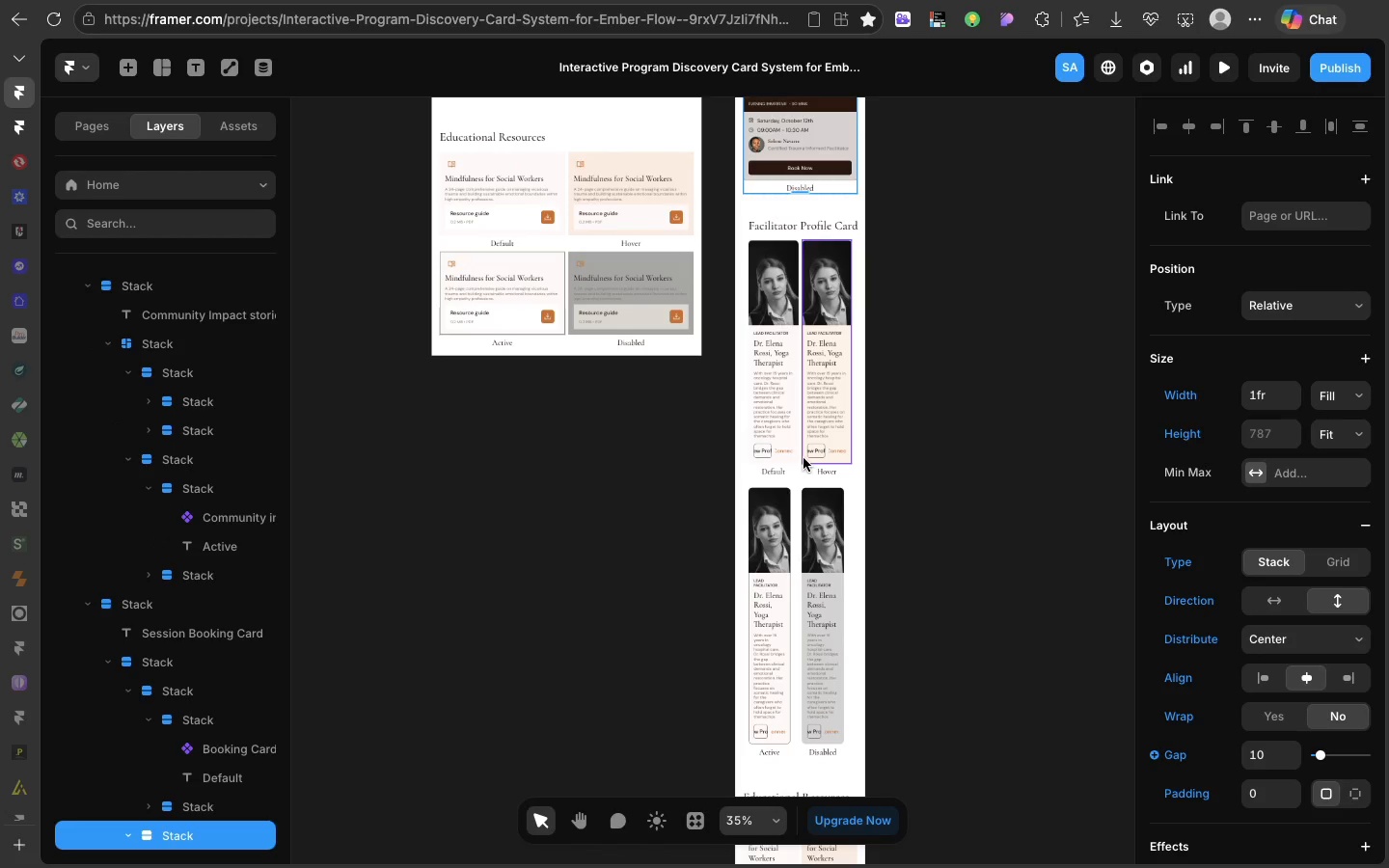 
left_click([799, 460])
 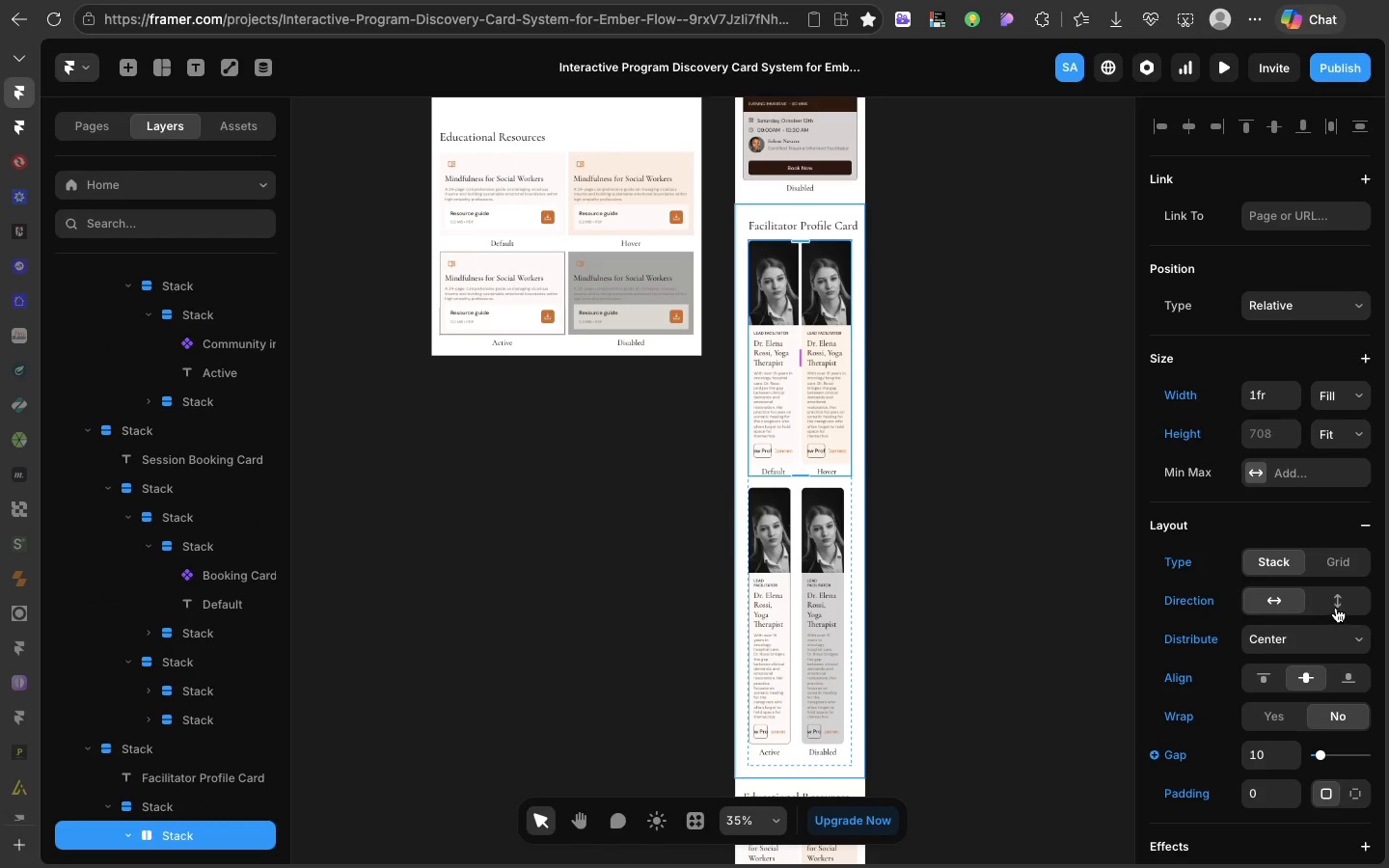 
left_click([1336, 605])
 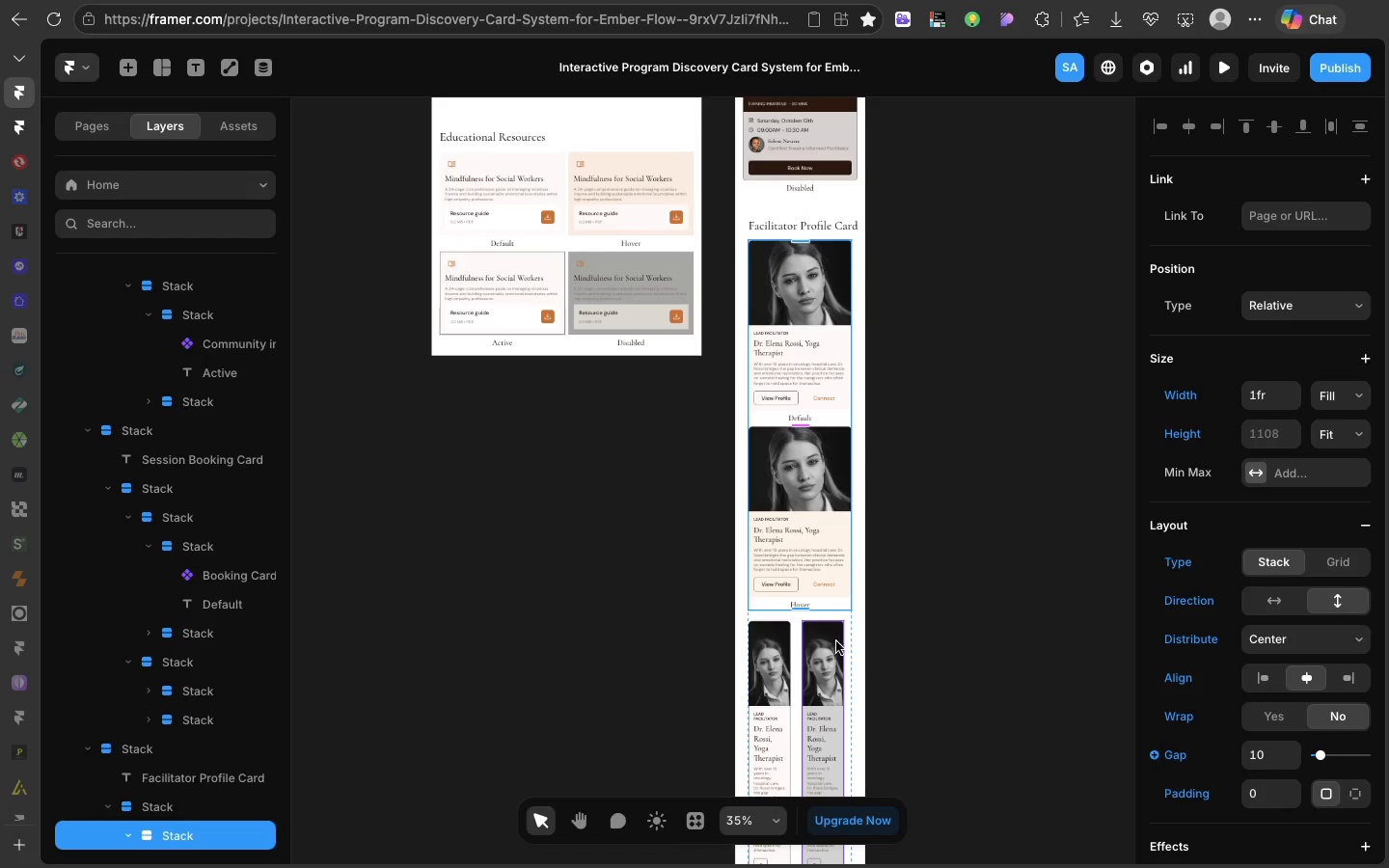 
left_click([856, 639])
 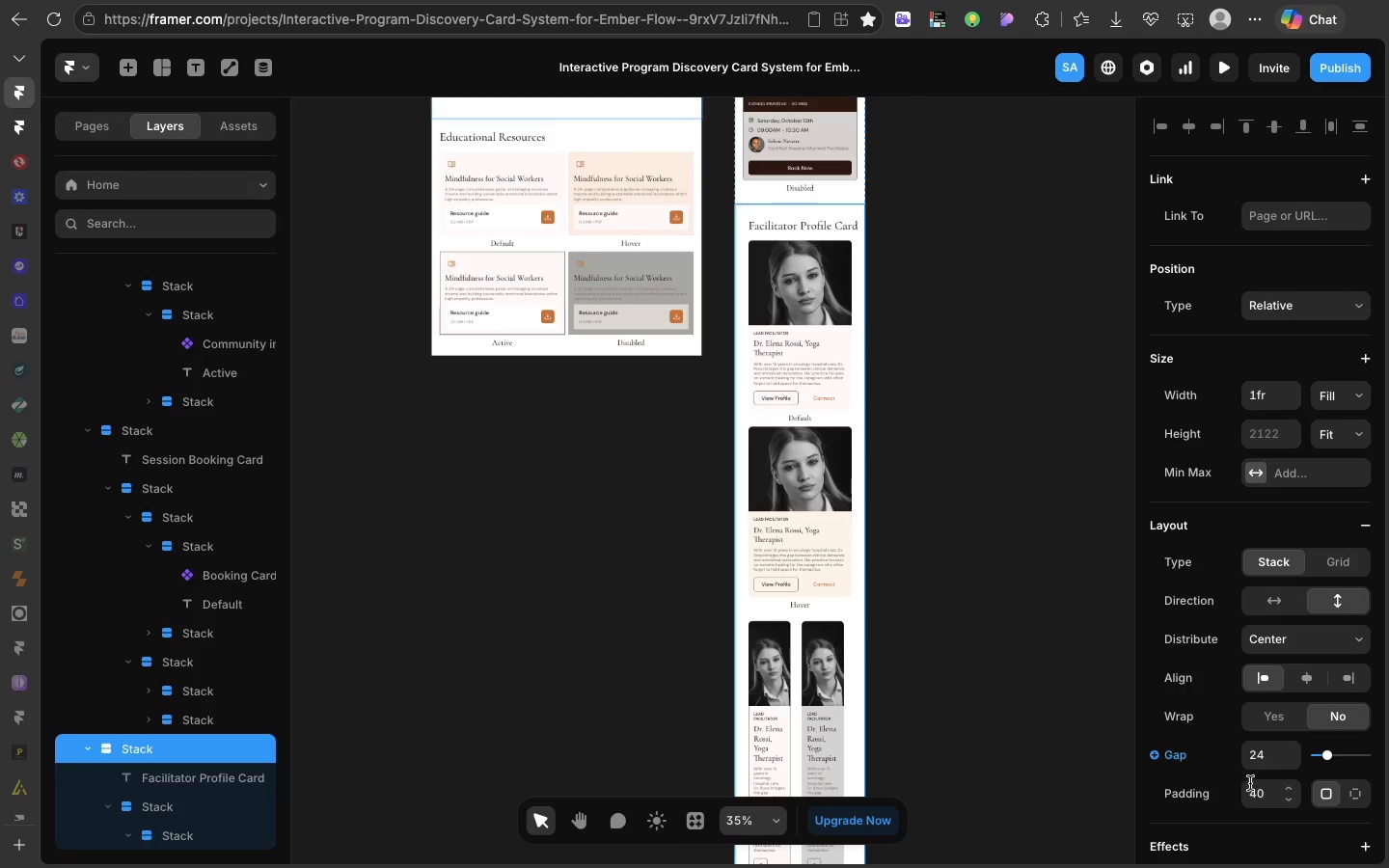 
left_click([1258, 790])
 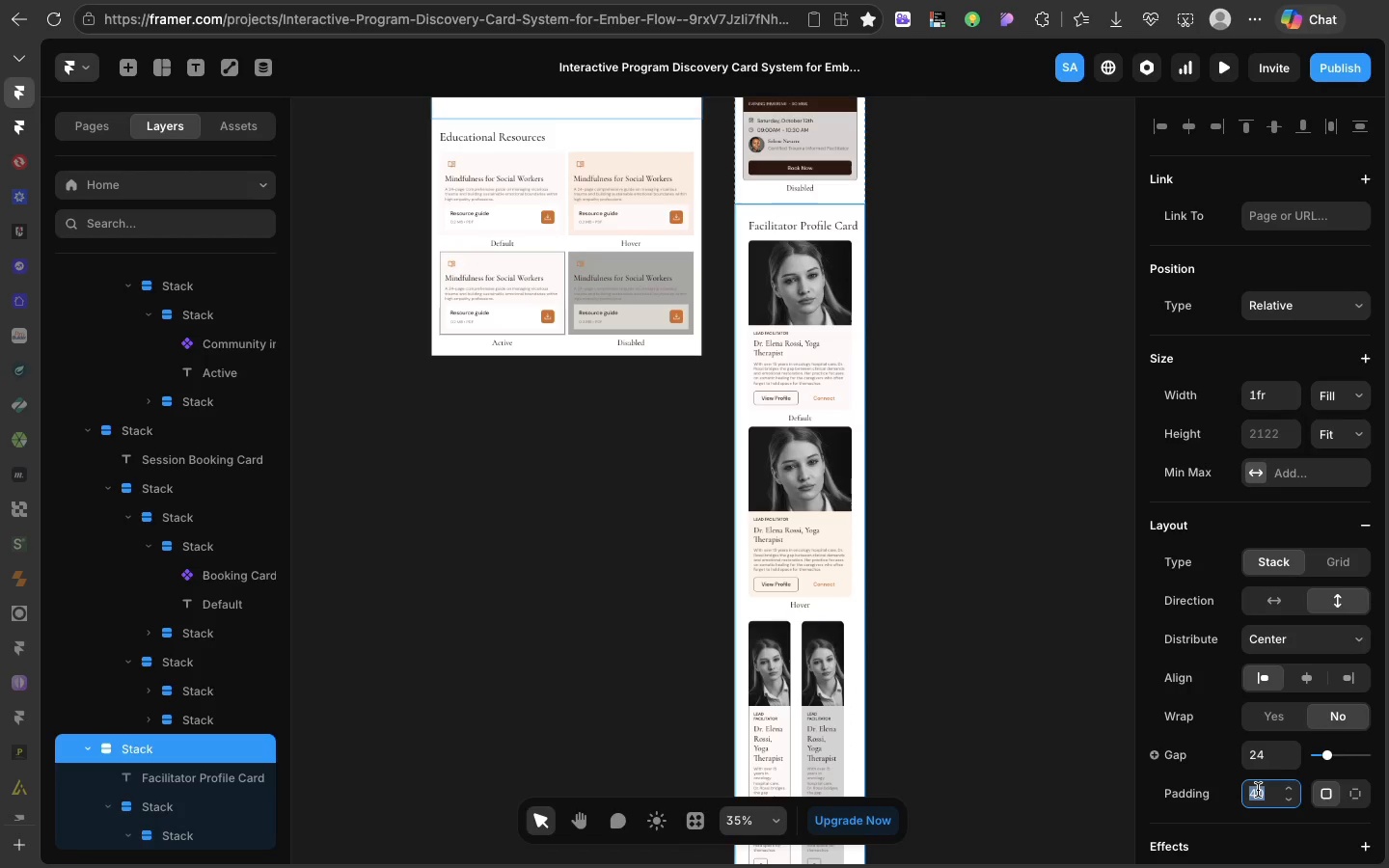 
type(24)
 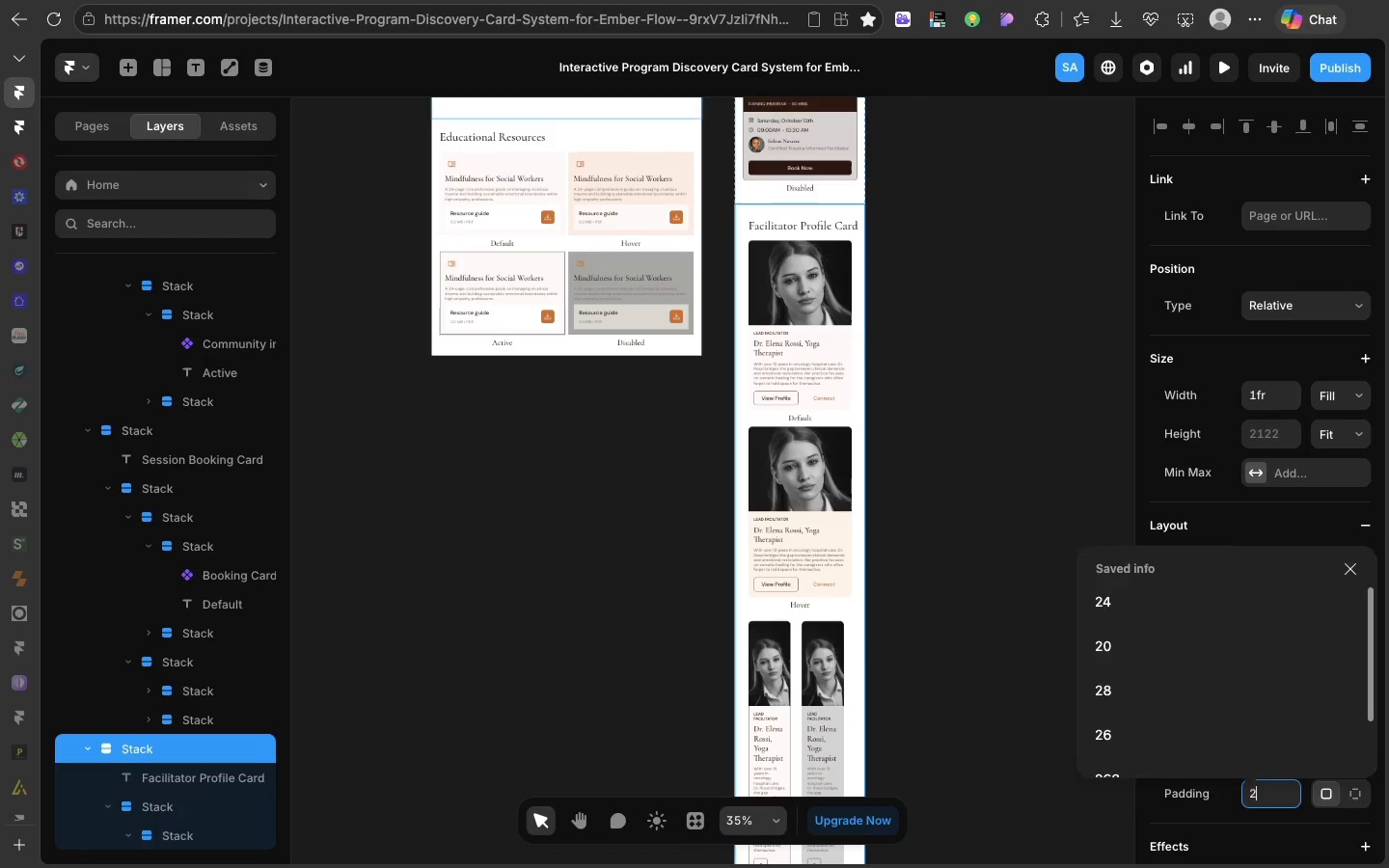 
key(Enter)
 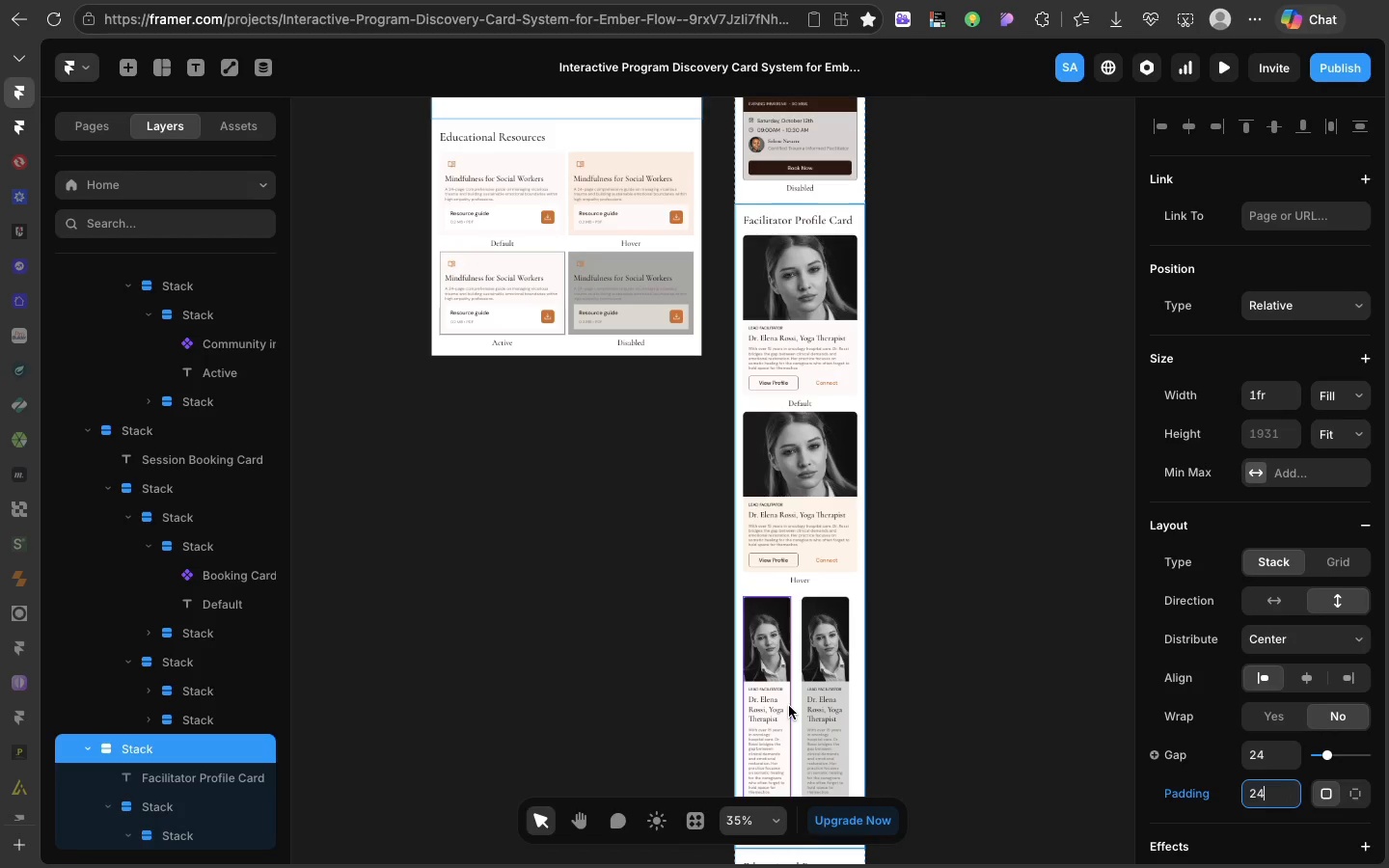 
left_click([792, 706])
 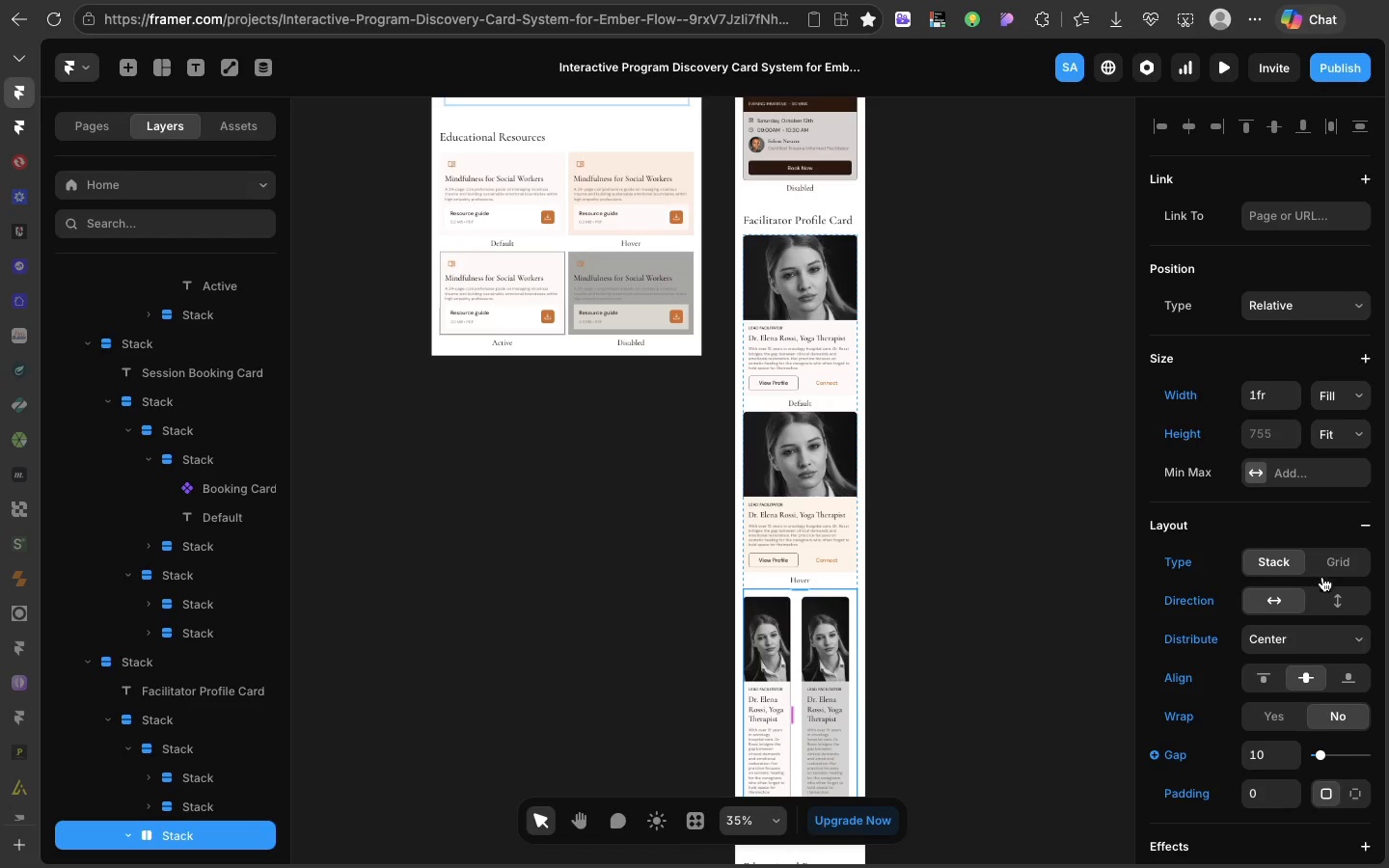 
left_click([1324, 595])
 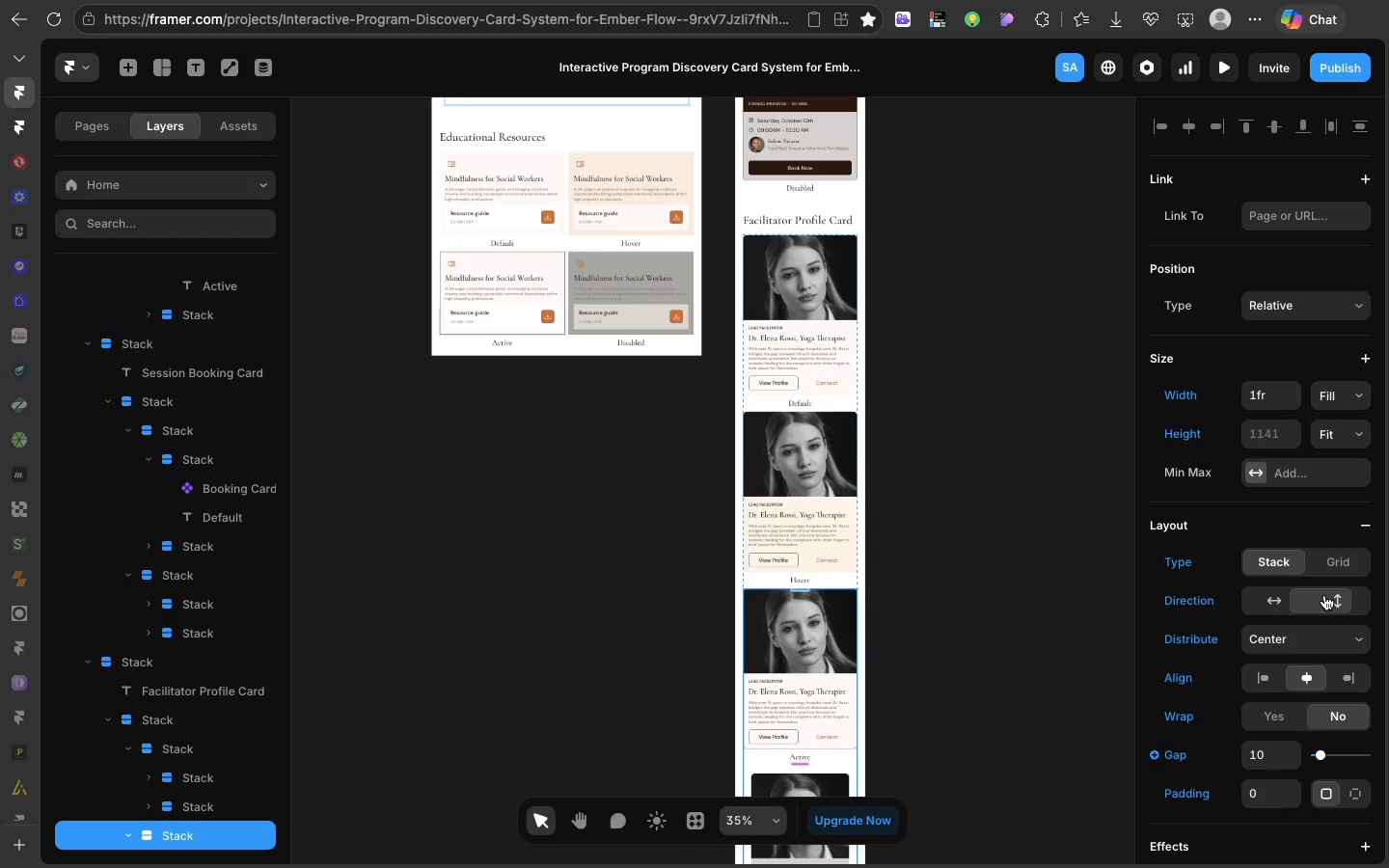 
scroll: coordinate [845, 637], scroll_direction: down, amount: 30.0
 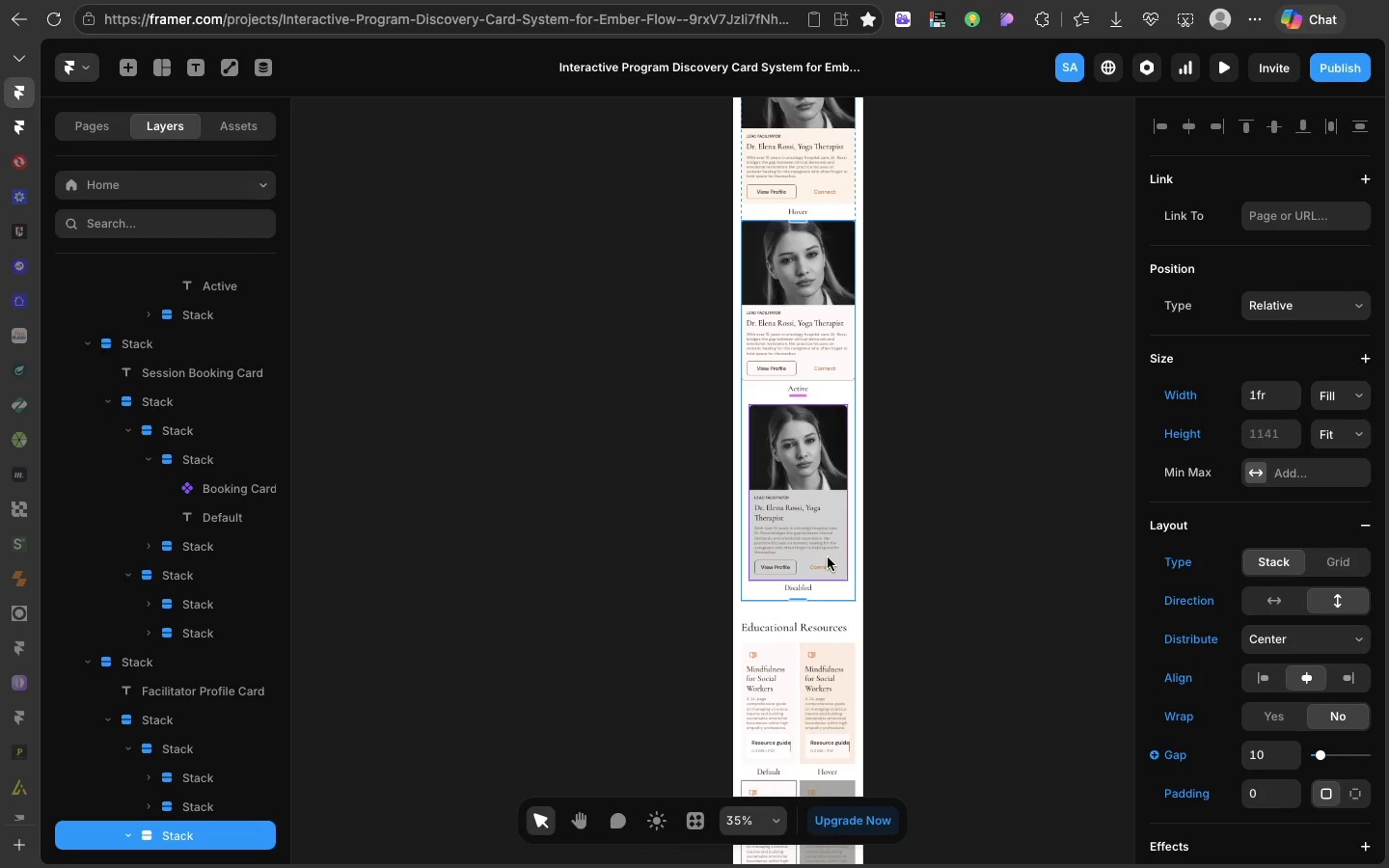 
left_click([828, 557])
 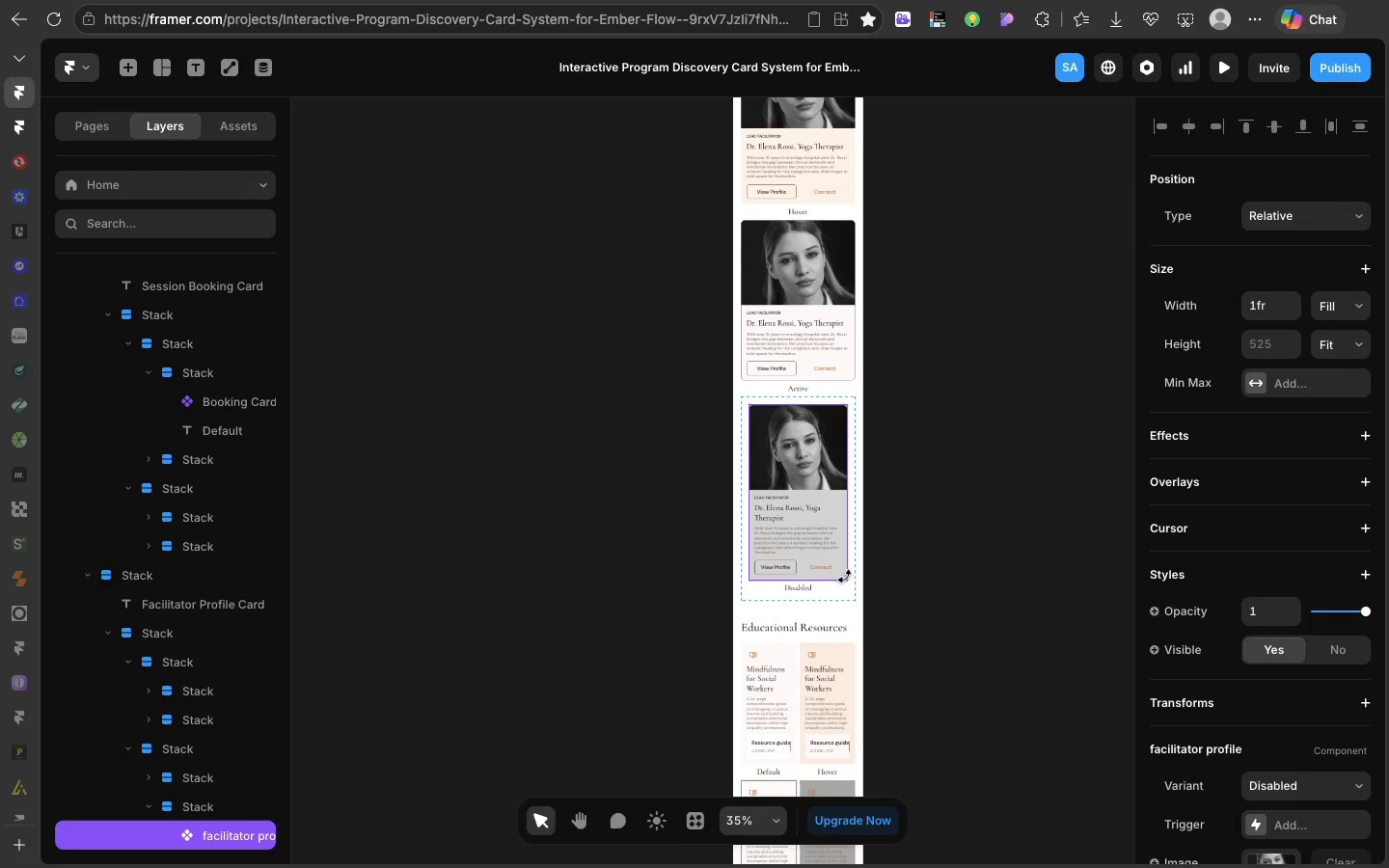 
wait(5.27)
 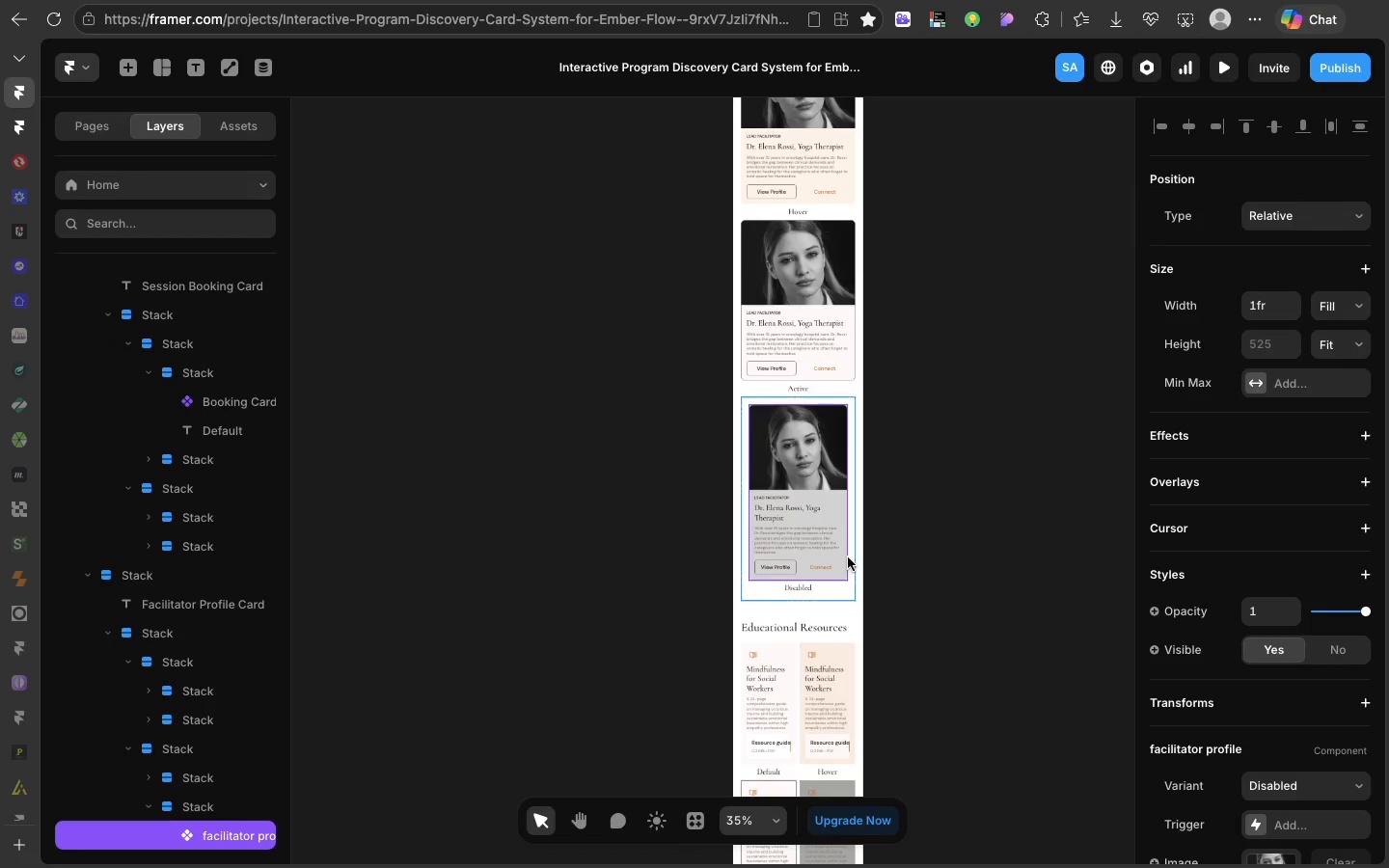 
left_click([845, 595])
 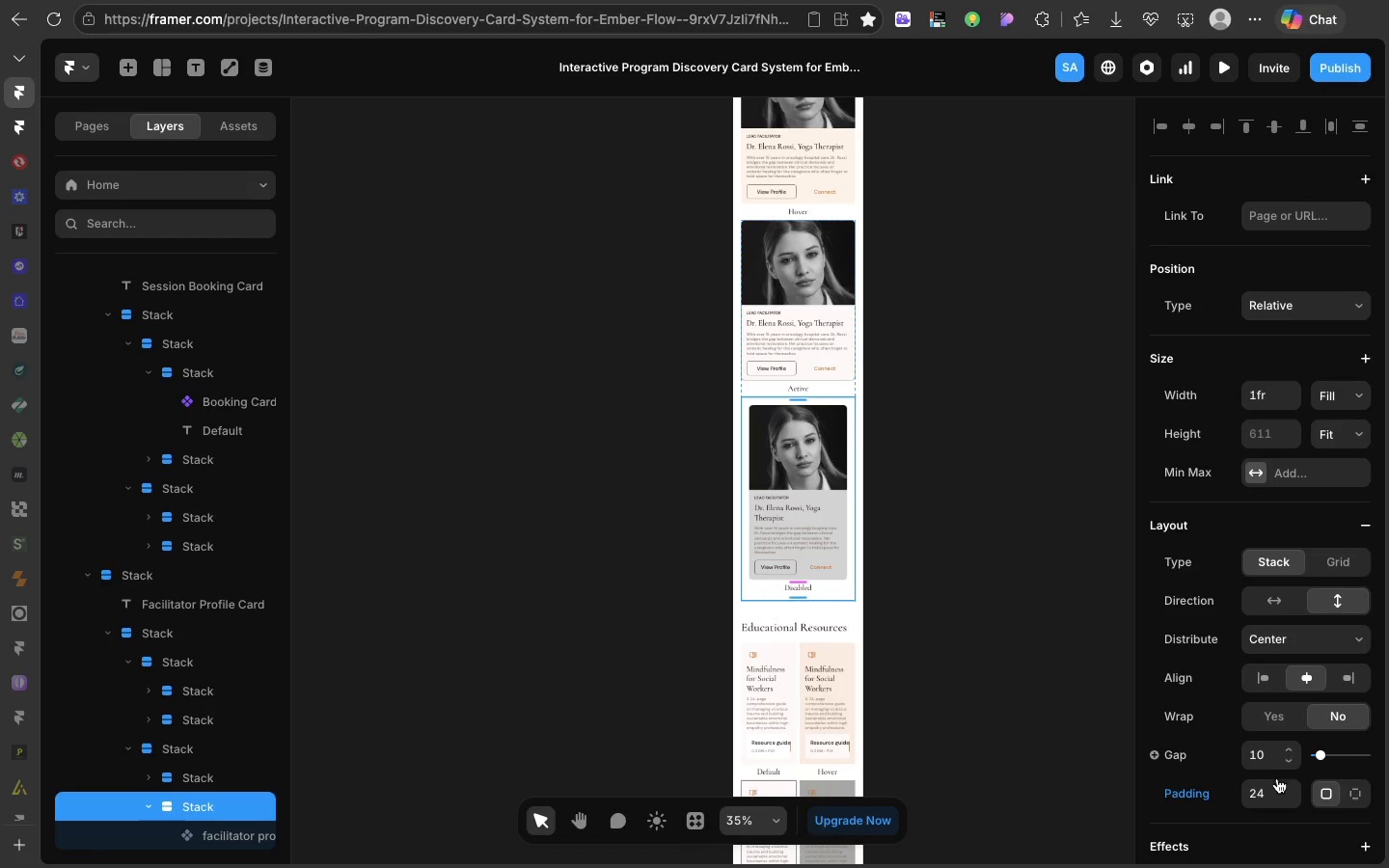 
left_click([1266, 796])
 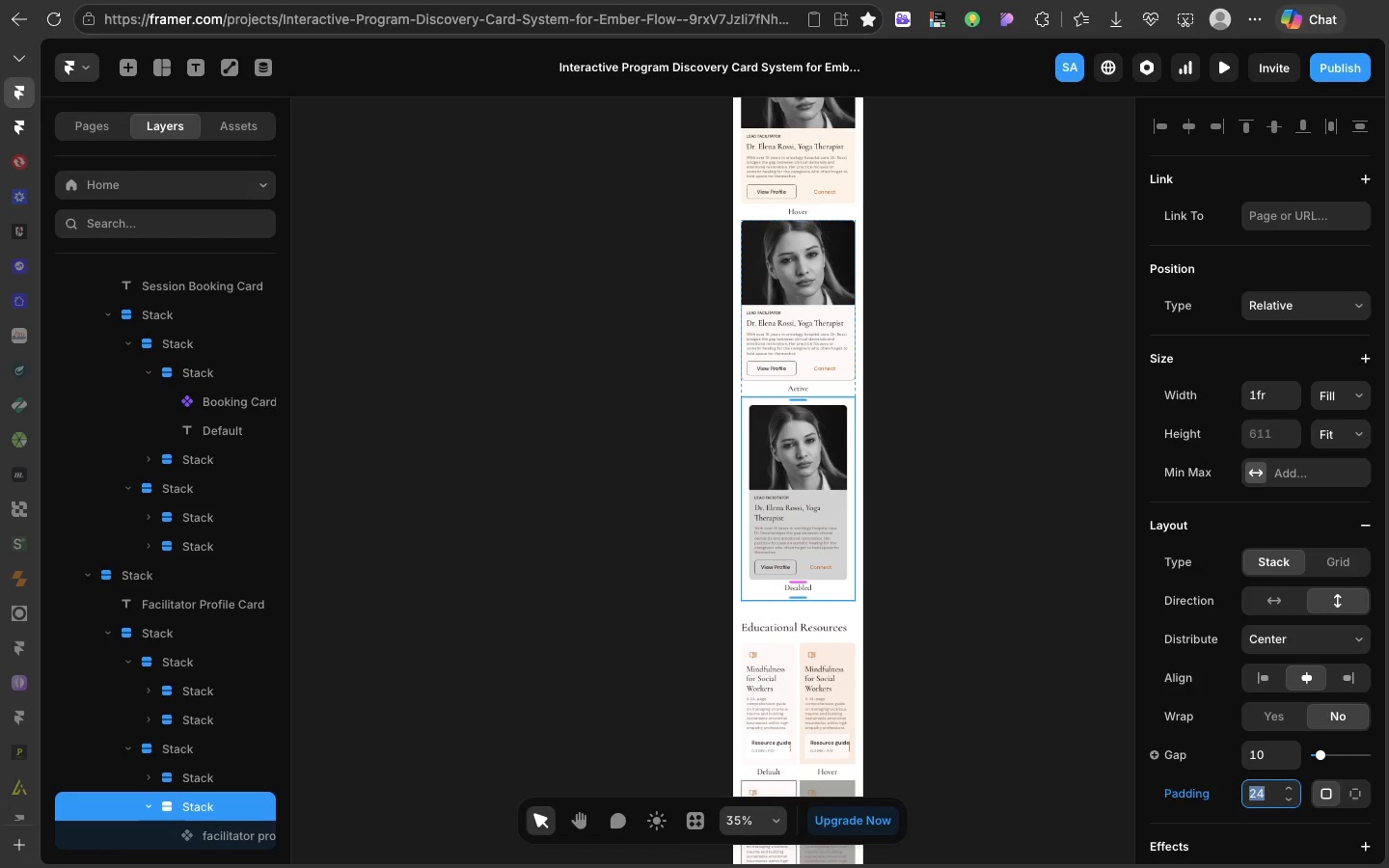 
key(0)
 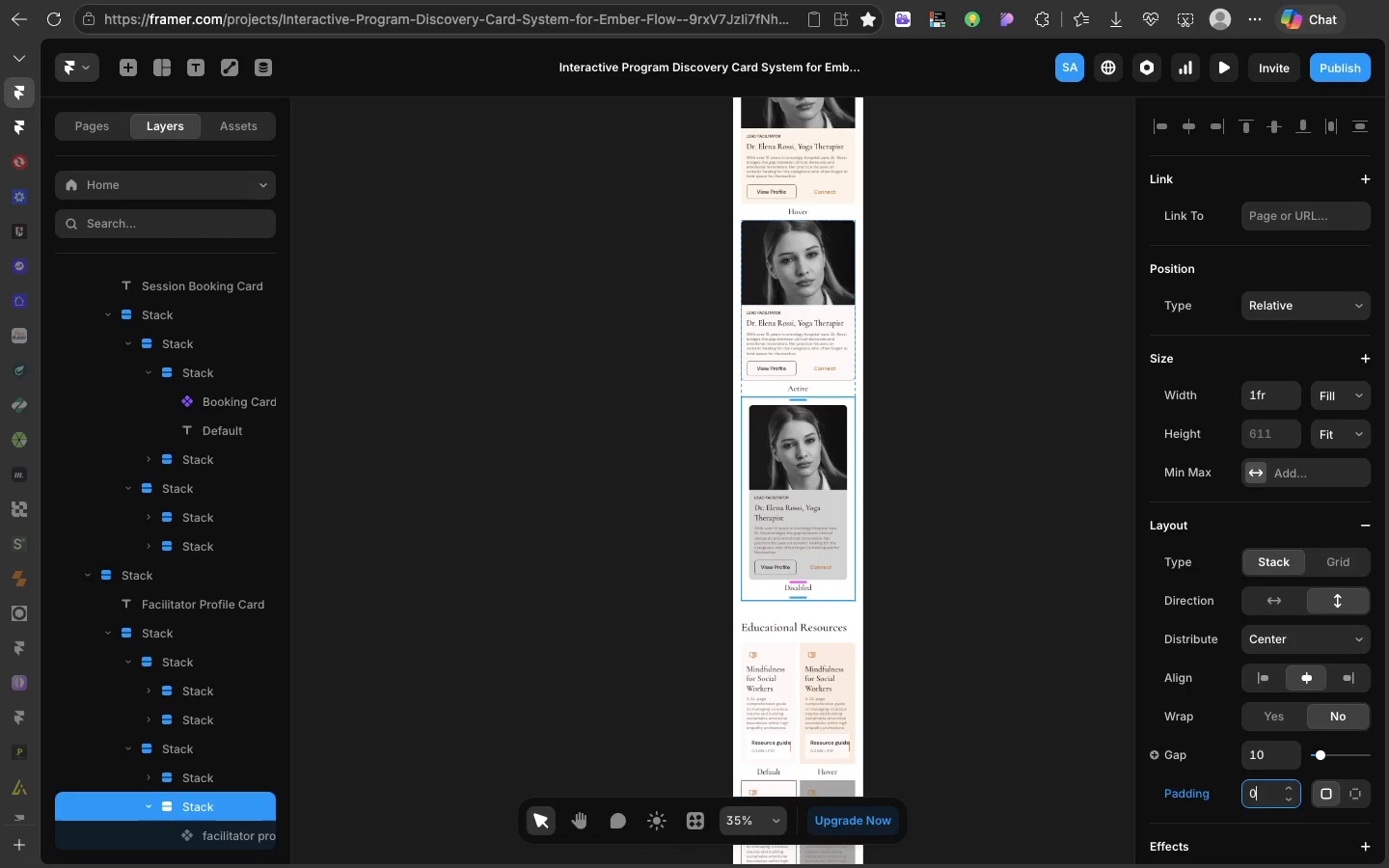 
key(Enter)
 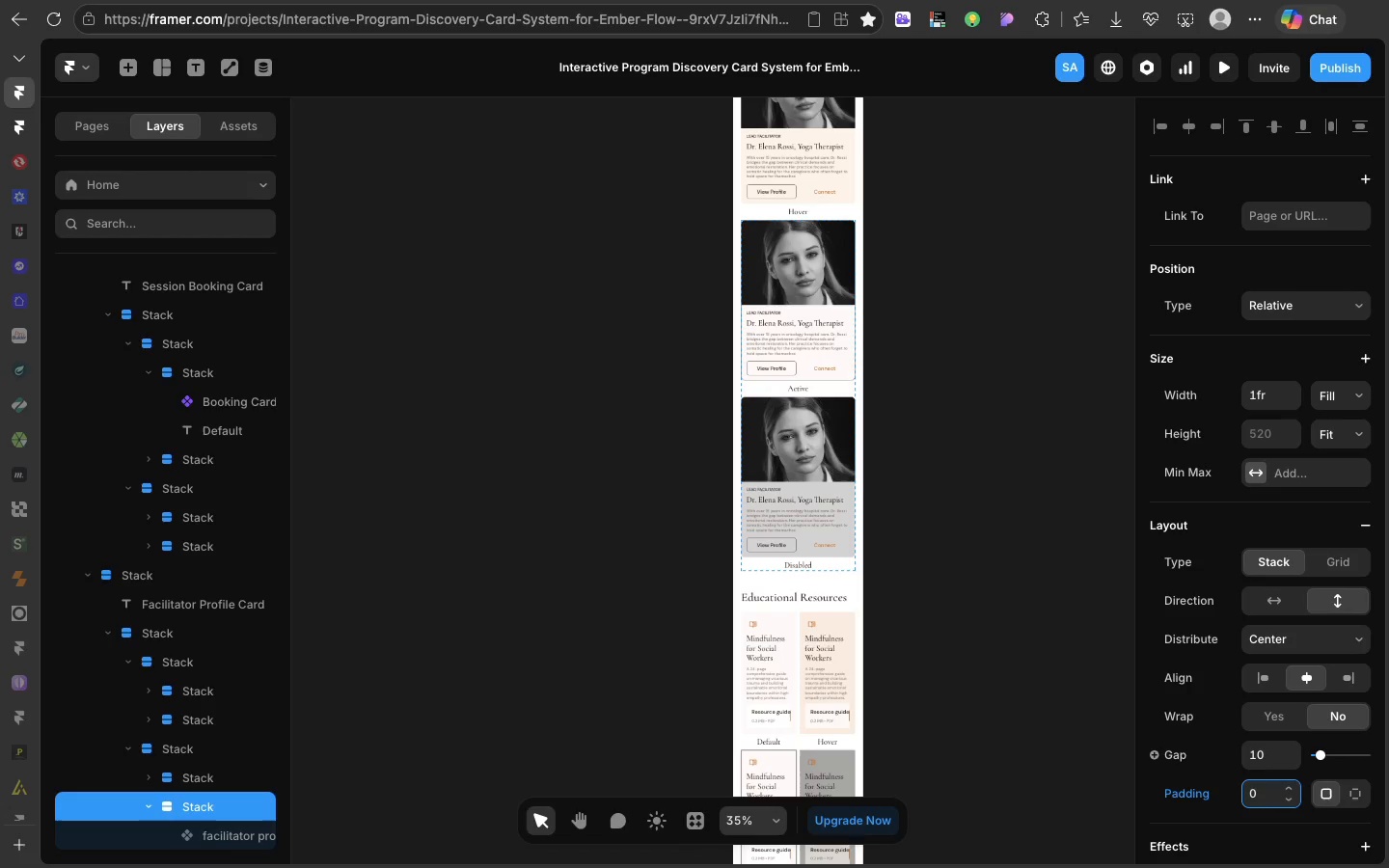 
scroll: coordinate [826, 414], scroll_direction: down, amount: 3.0
 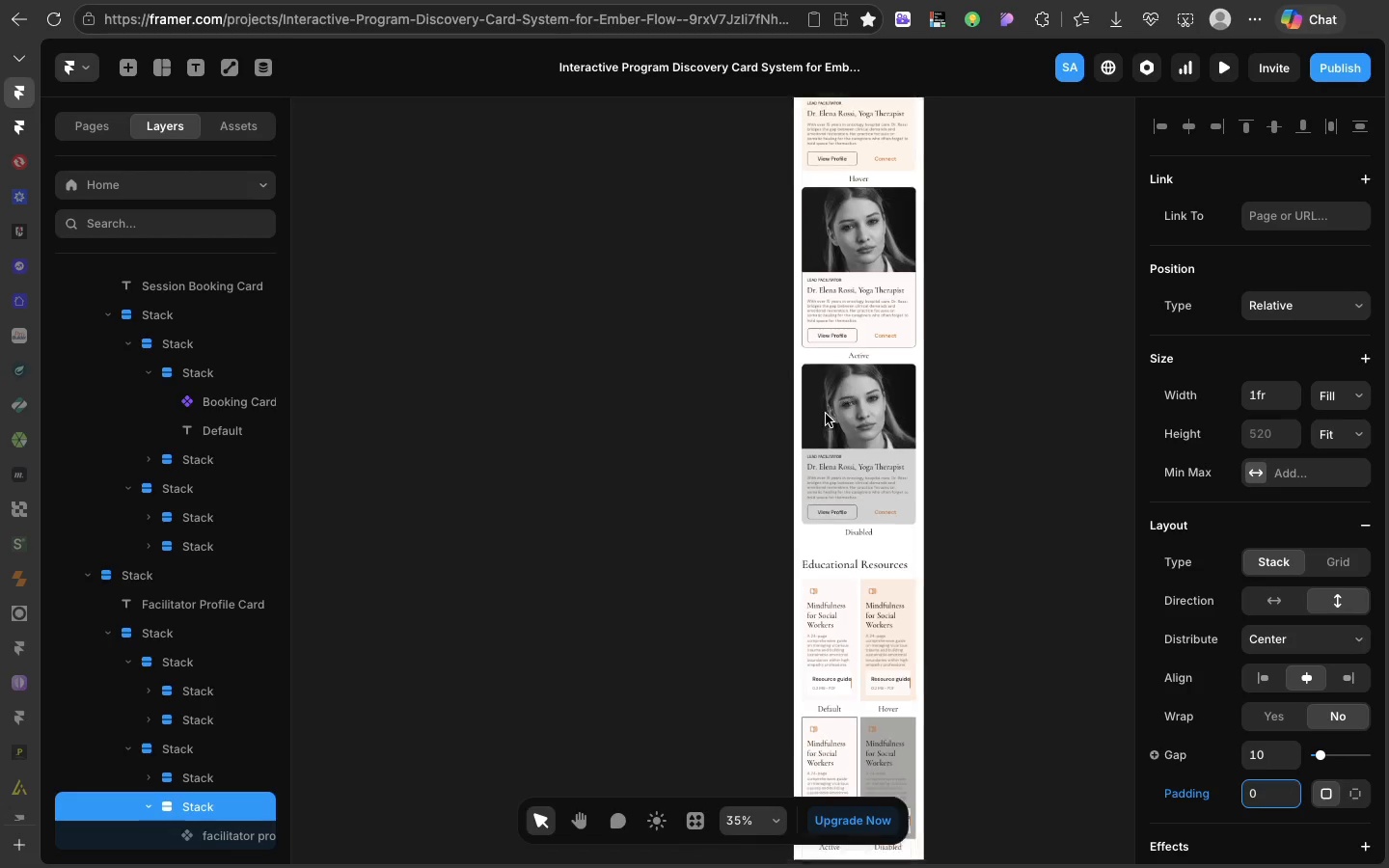 
scroll: coordinate [826, 414], scroll_direction: up, amount: 18.0
 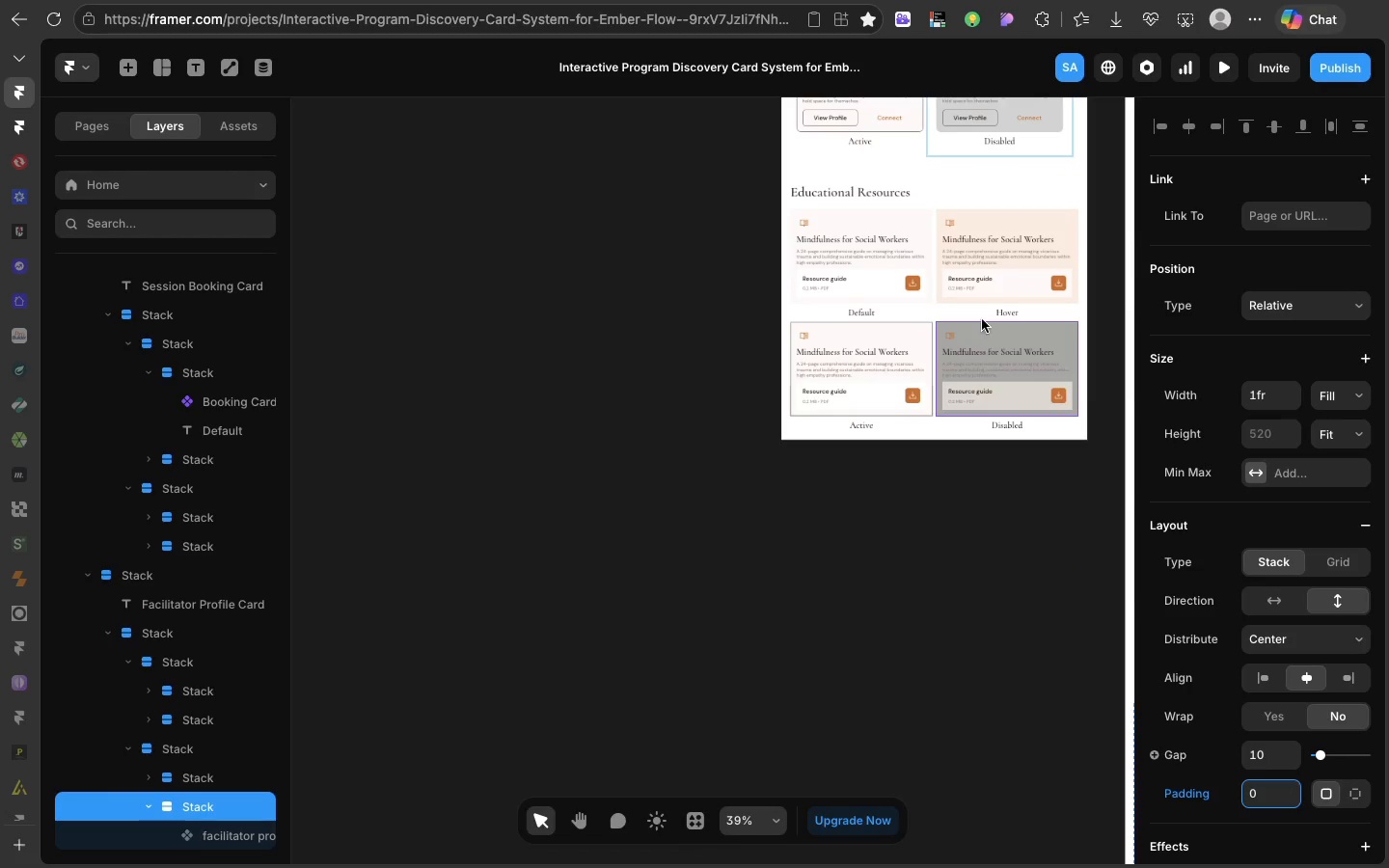 
wait(6.09)
 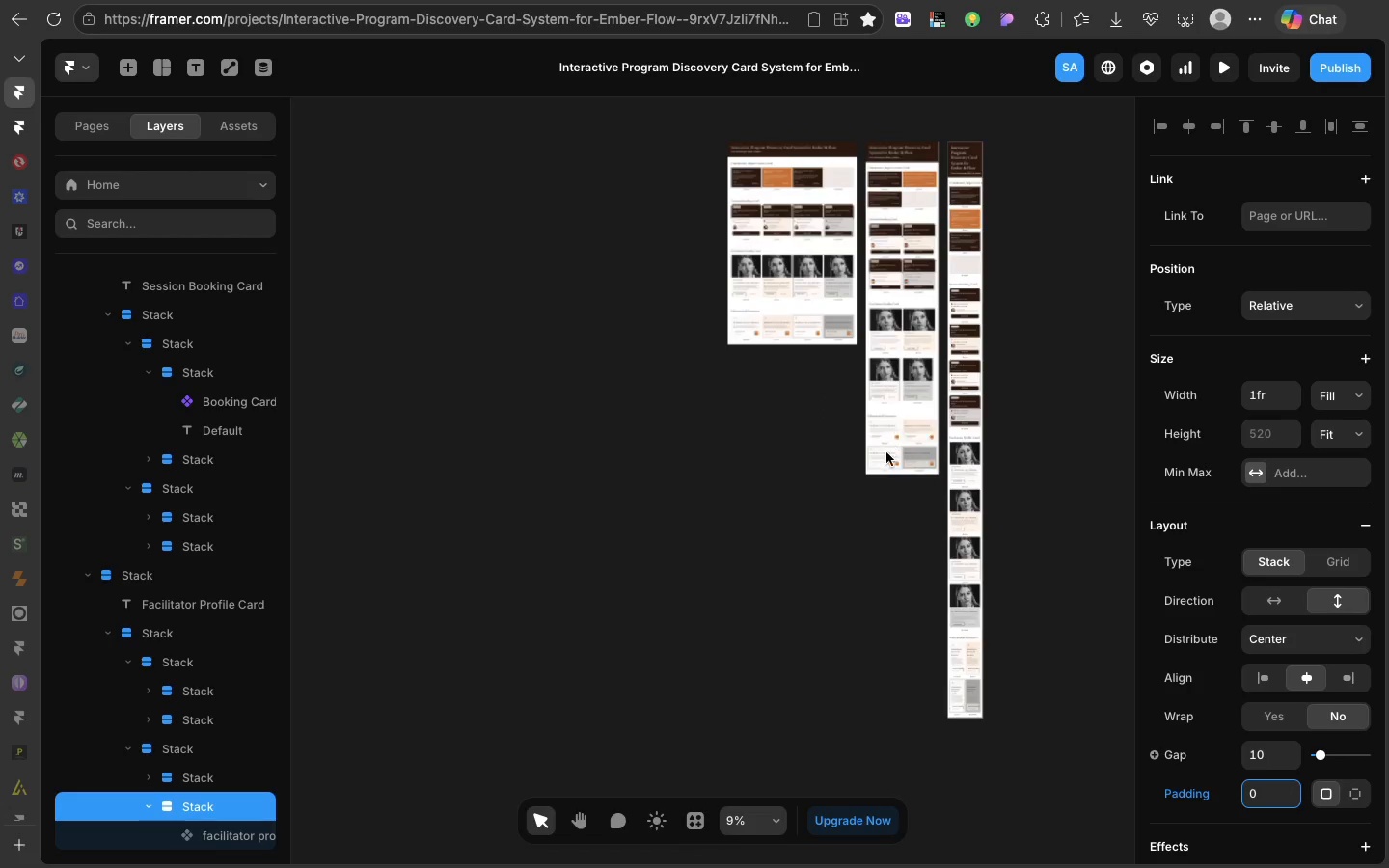 
left_click([935, 141])
 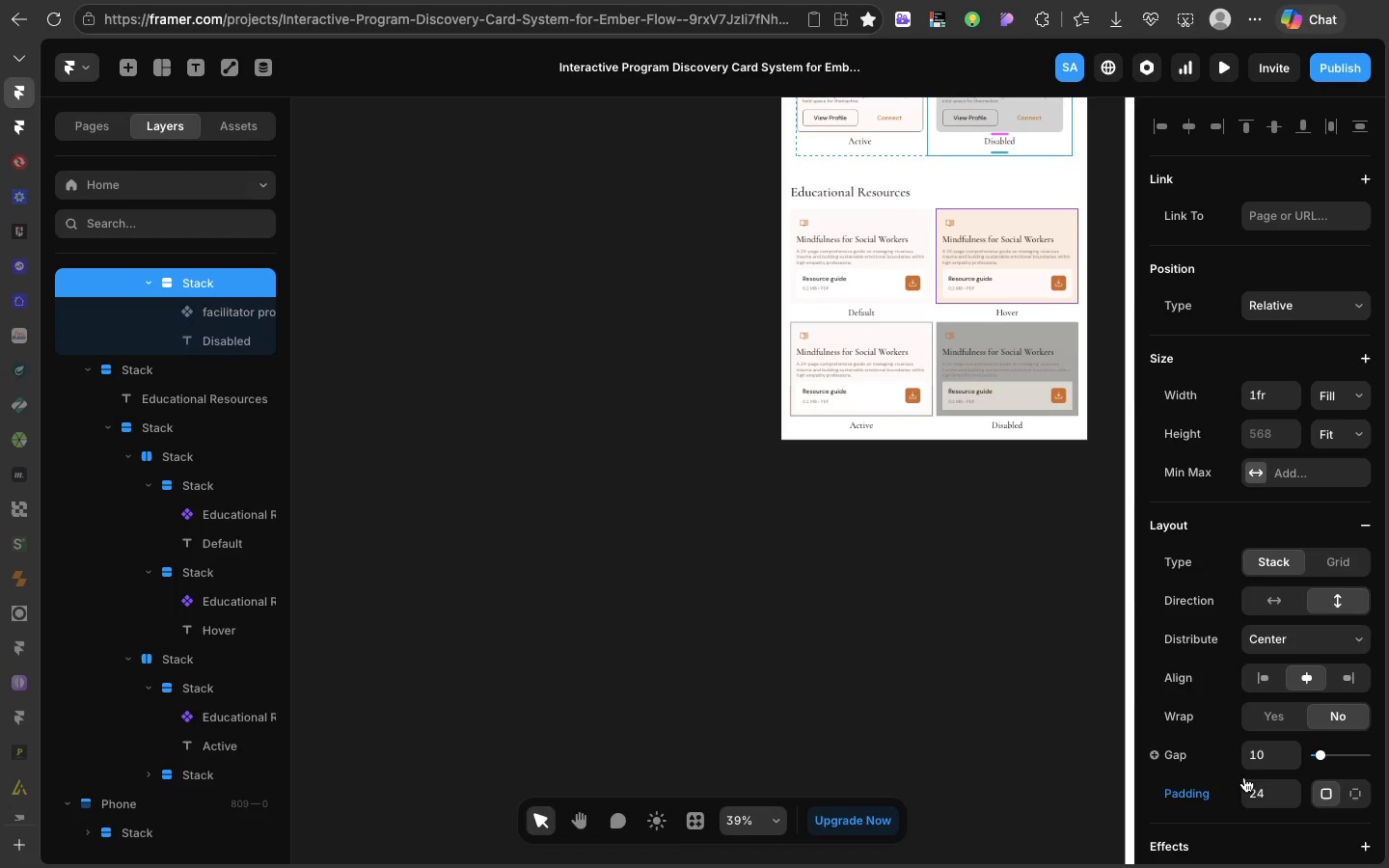 
left_click([1250, 787])
 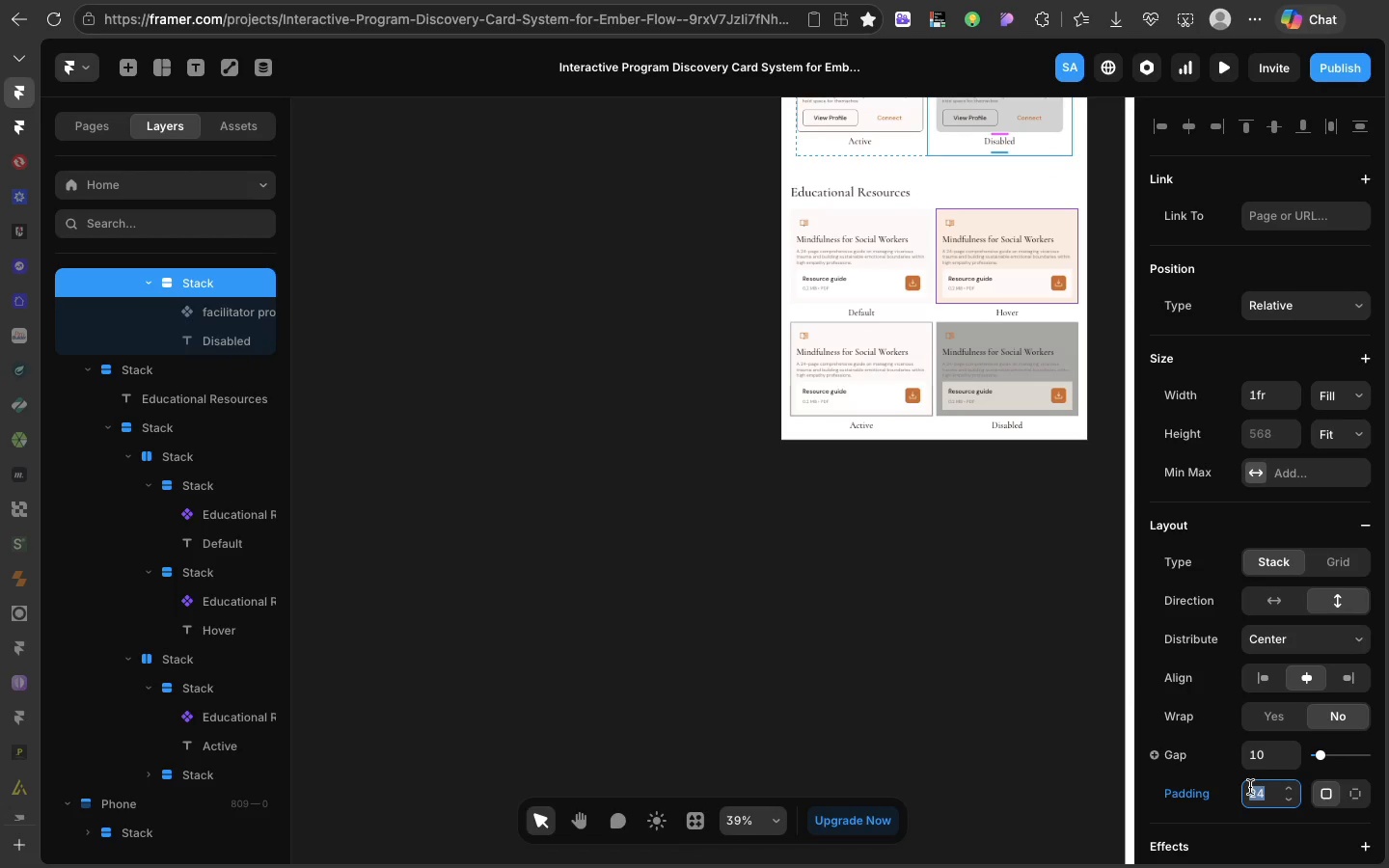 
key(0)
 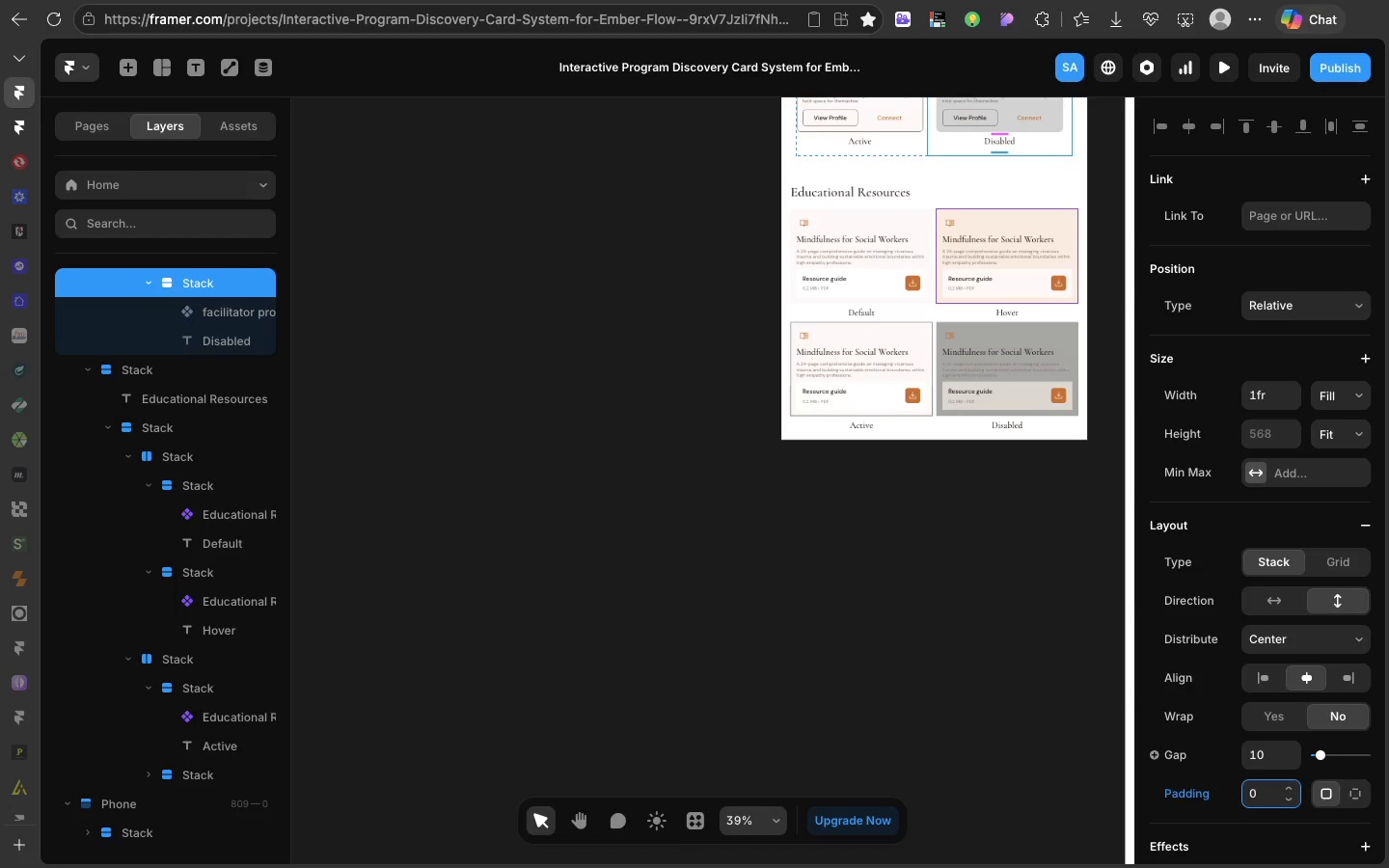 
key(Enter)
 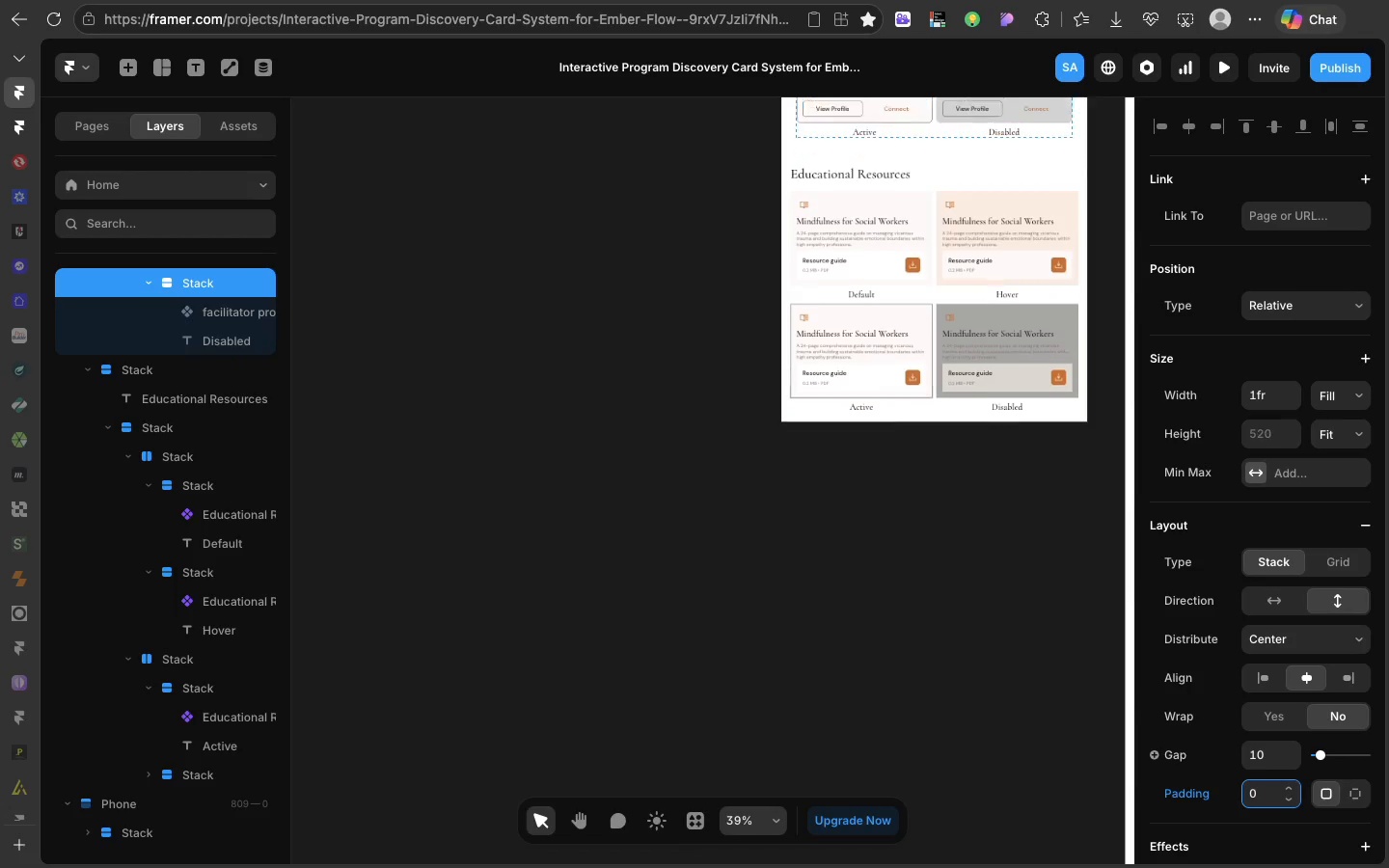 
scroll: coordinate [960, 561], scroll_direction: down, amount: 87.0
 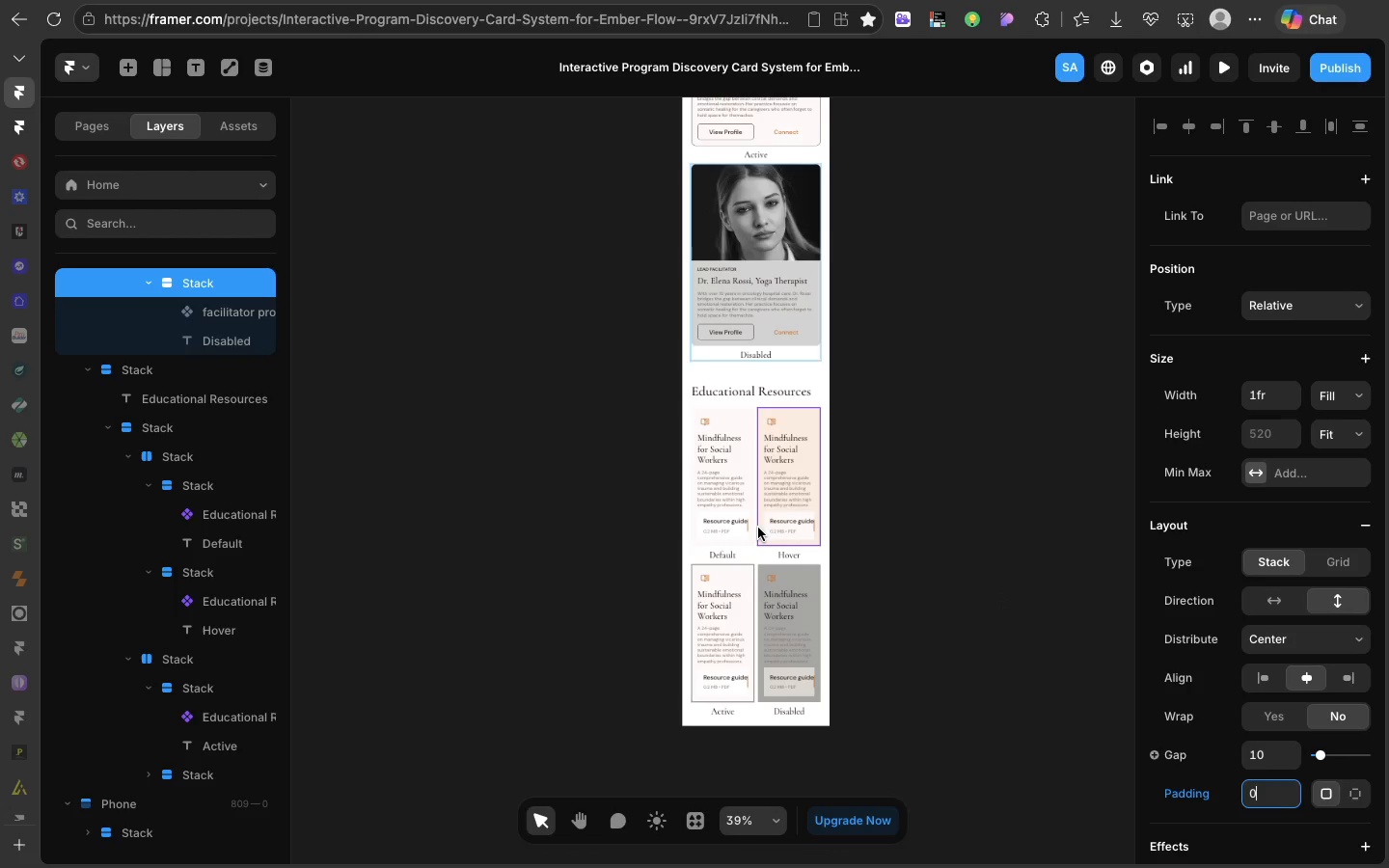 
left_click([756, 528])
 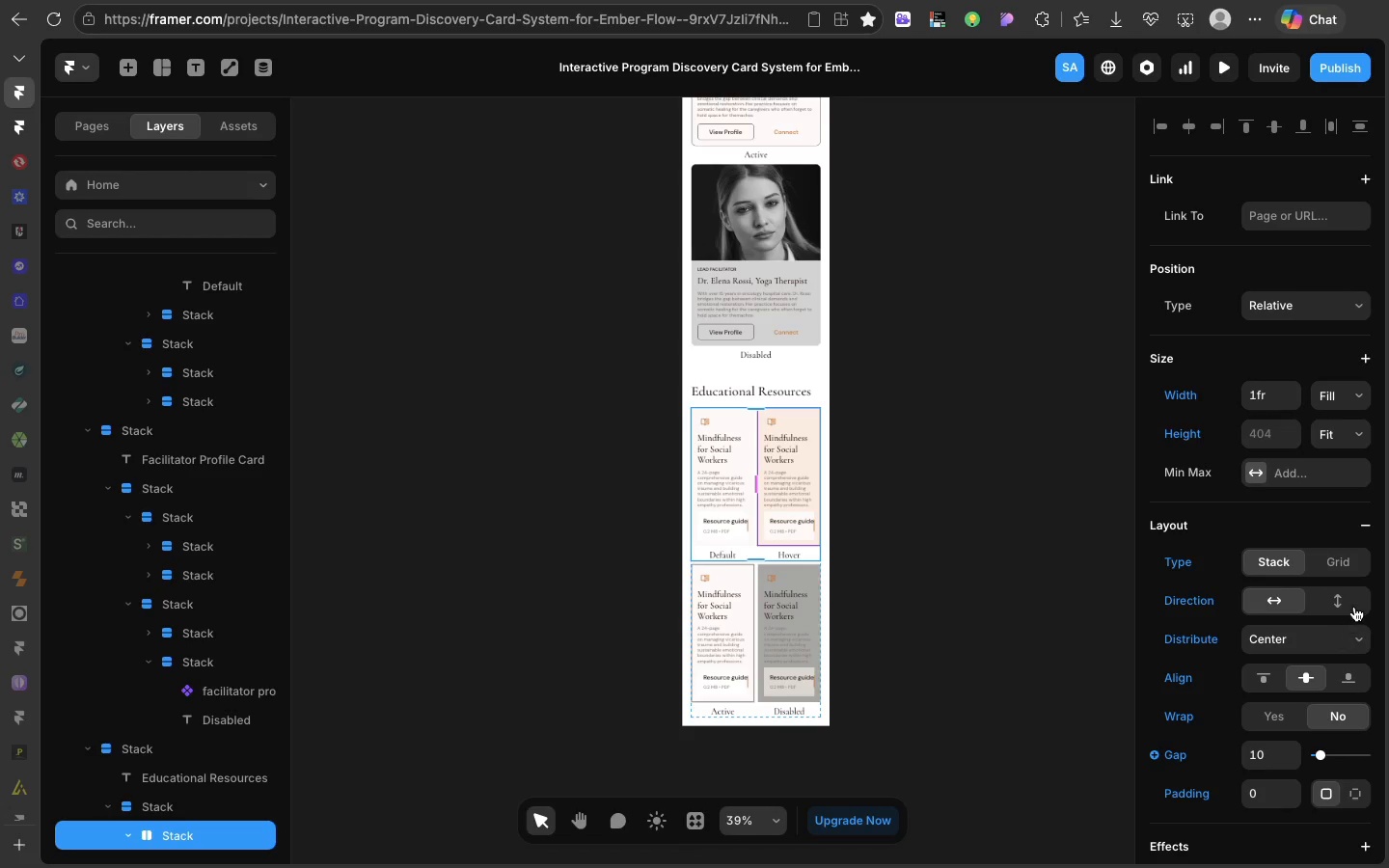 
left_click([1354, 607])
 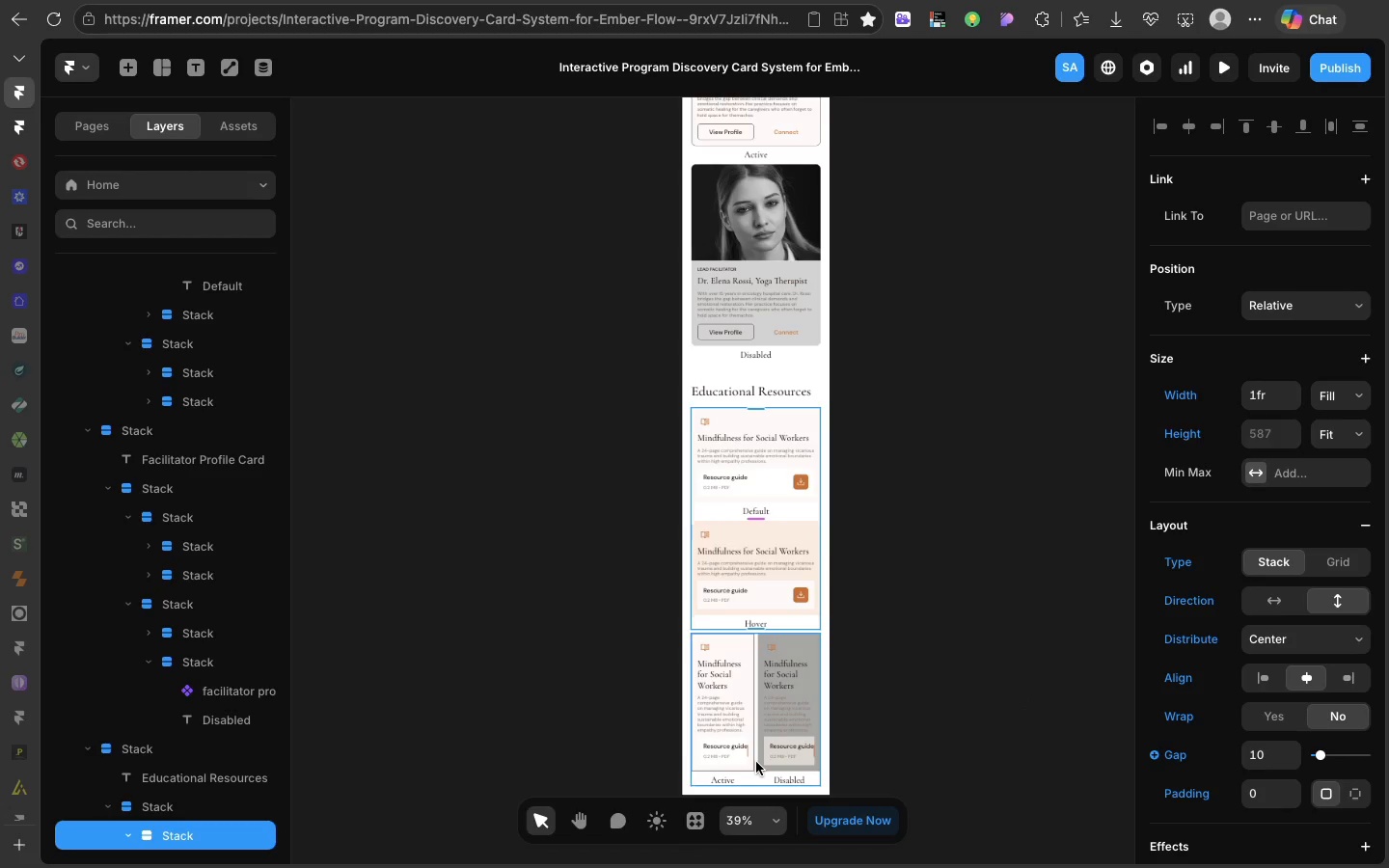 
left_click([756, 762])
 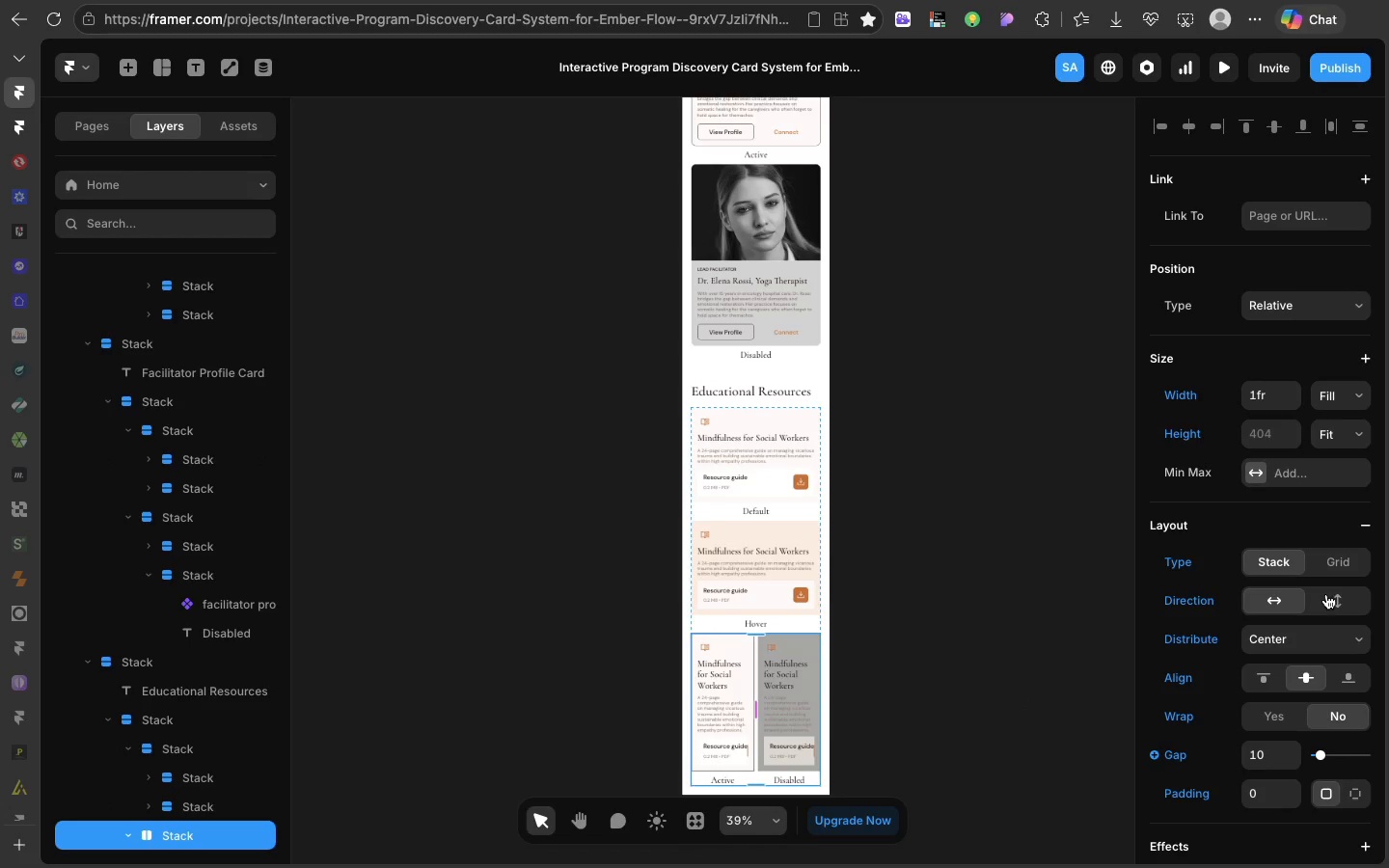 
left_click([1329, 595])
 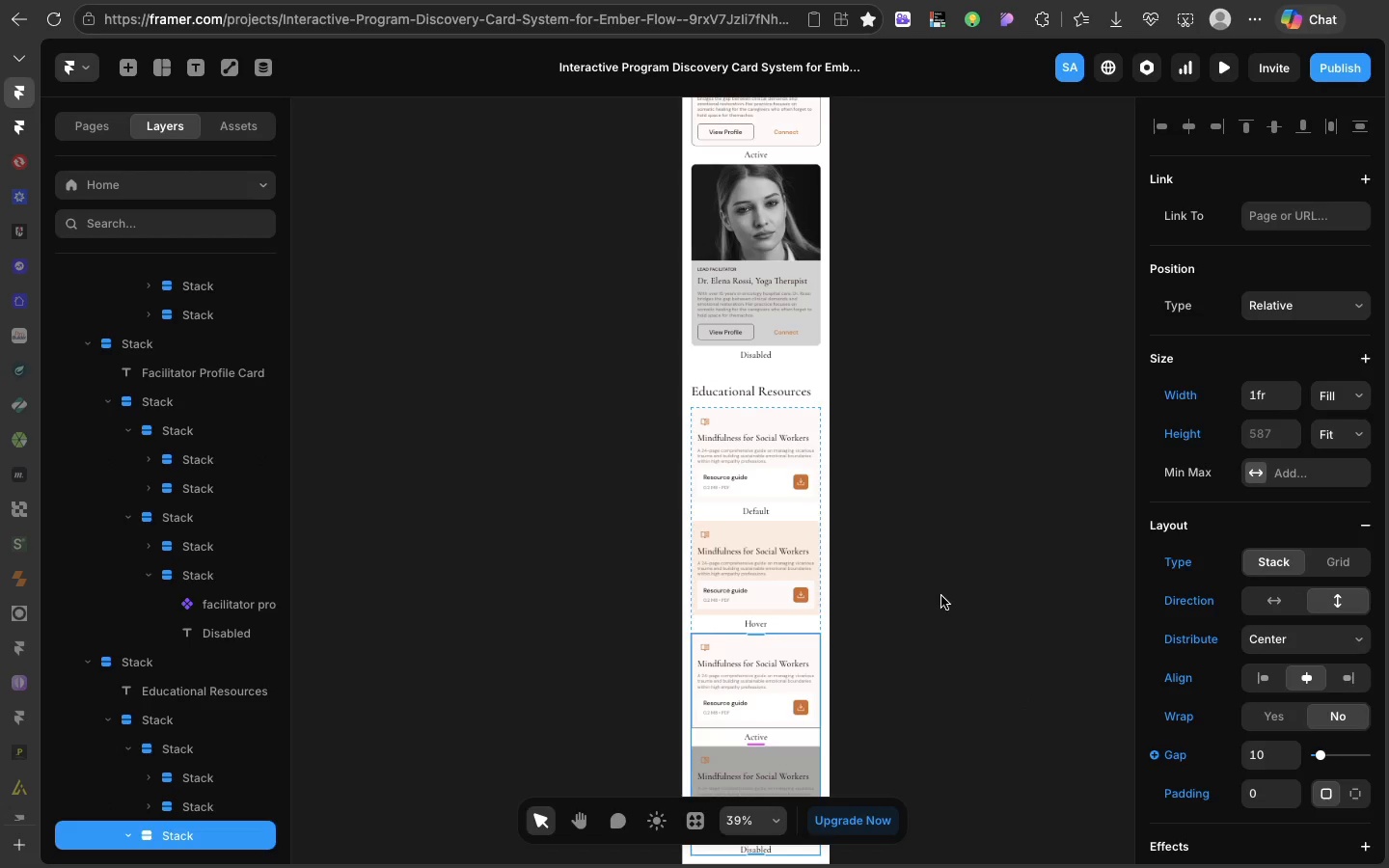 
left_click([941, 596])
 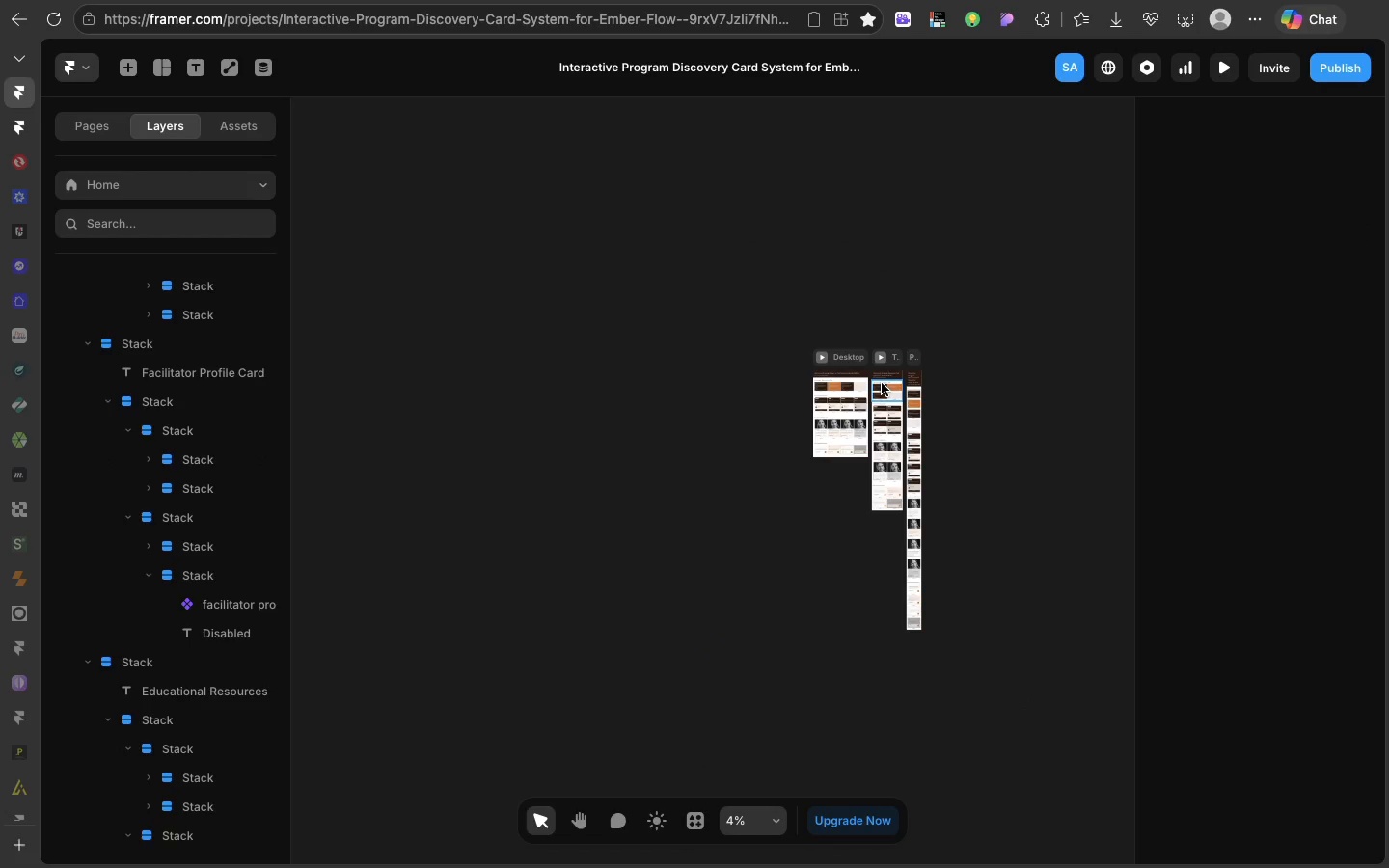 
scroll: coordinate [851, 495], scroll_direction: down, amount: 64.0
 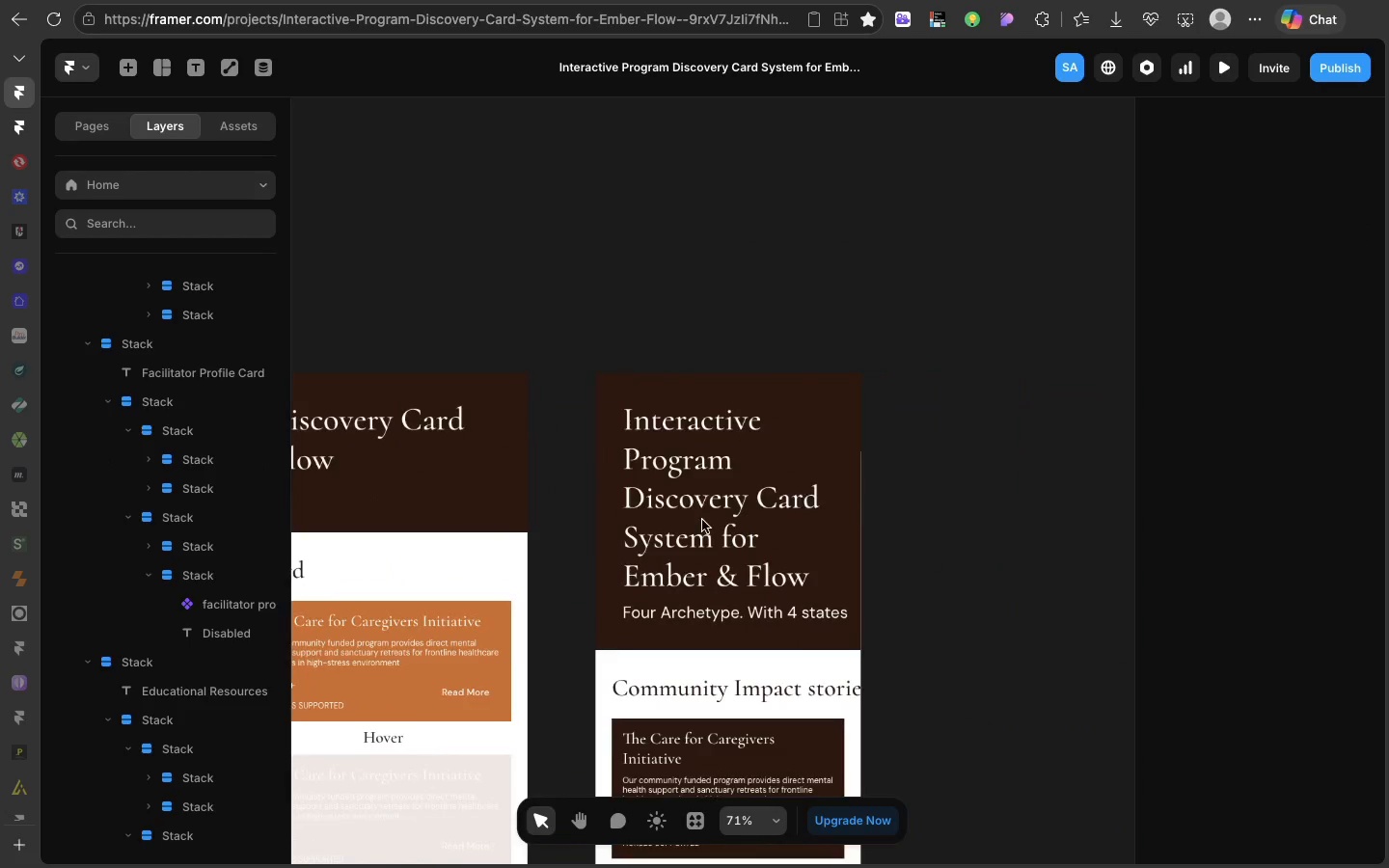 
left_click([686, 529])
 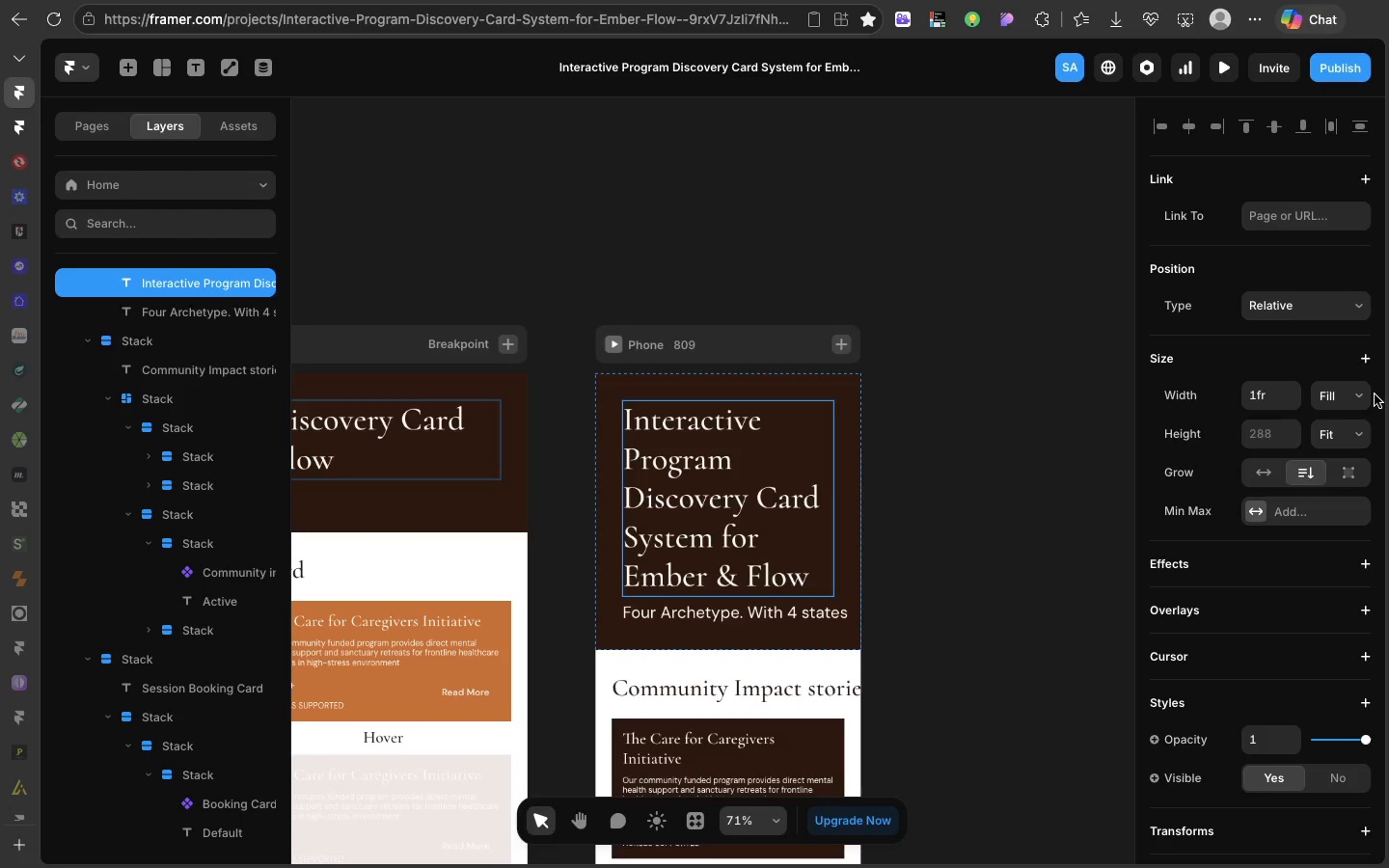 
scroll: coordinate [1245, 762], scroll_direction: down, amount: 39.0
 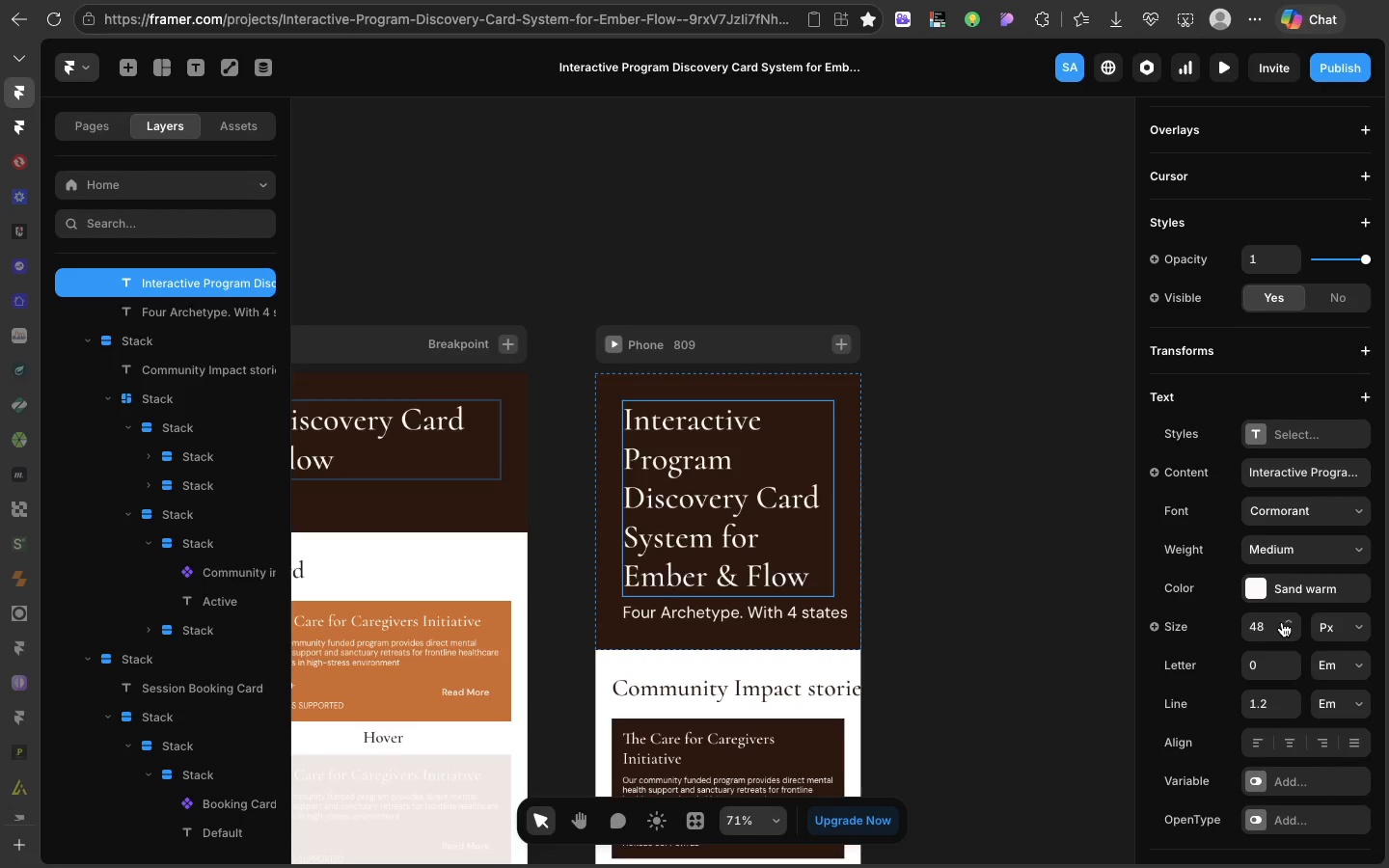 
left_click([1266, 624])
 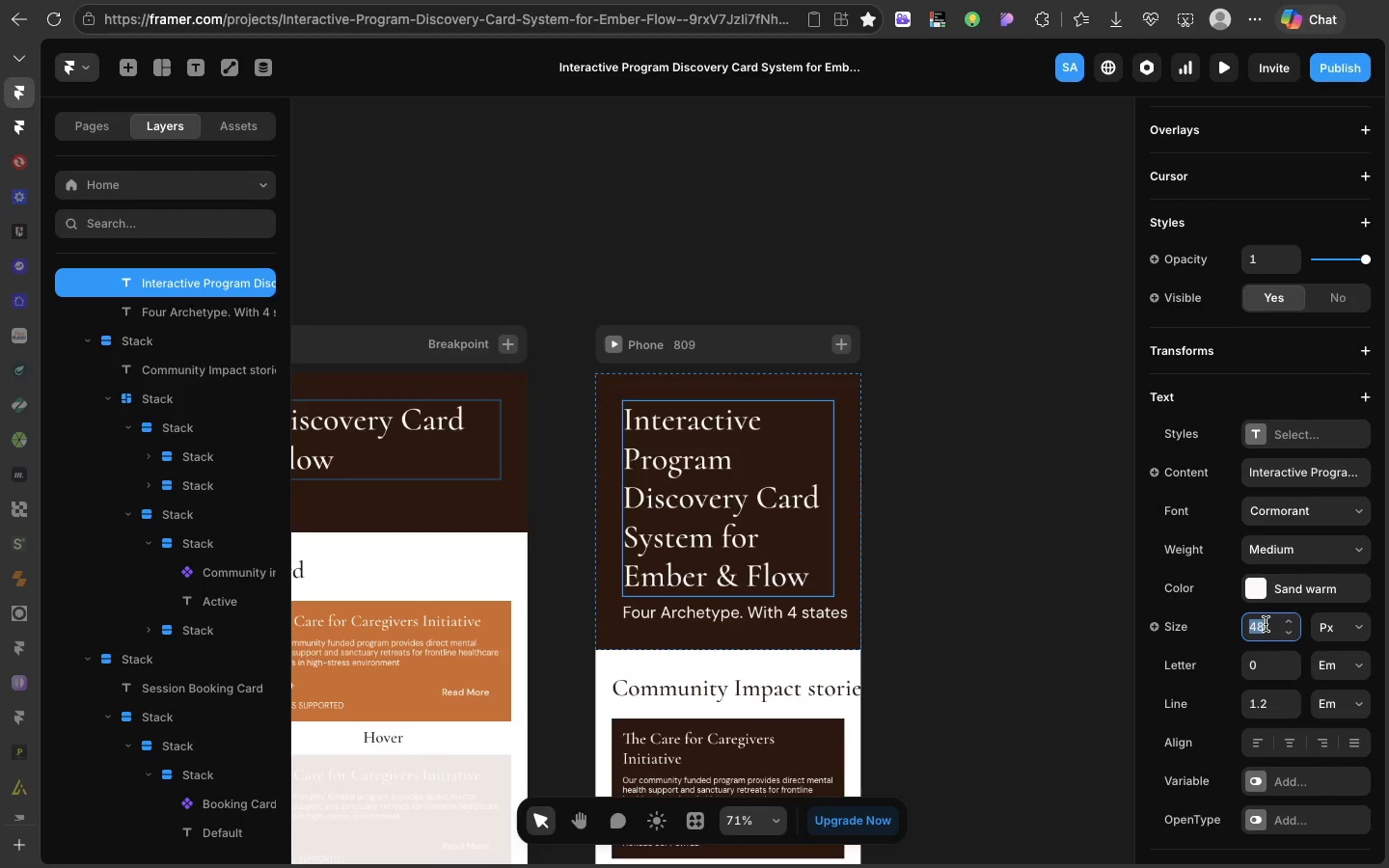 
type(24)
key(Backspace)
type(8)
 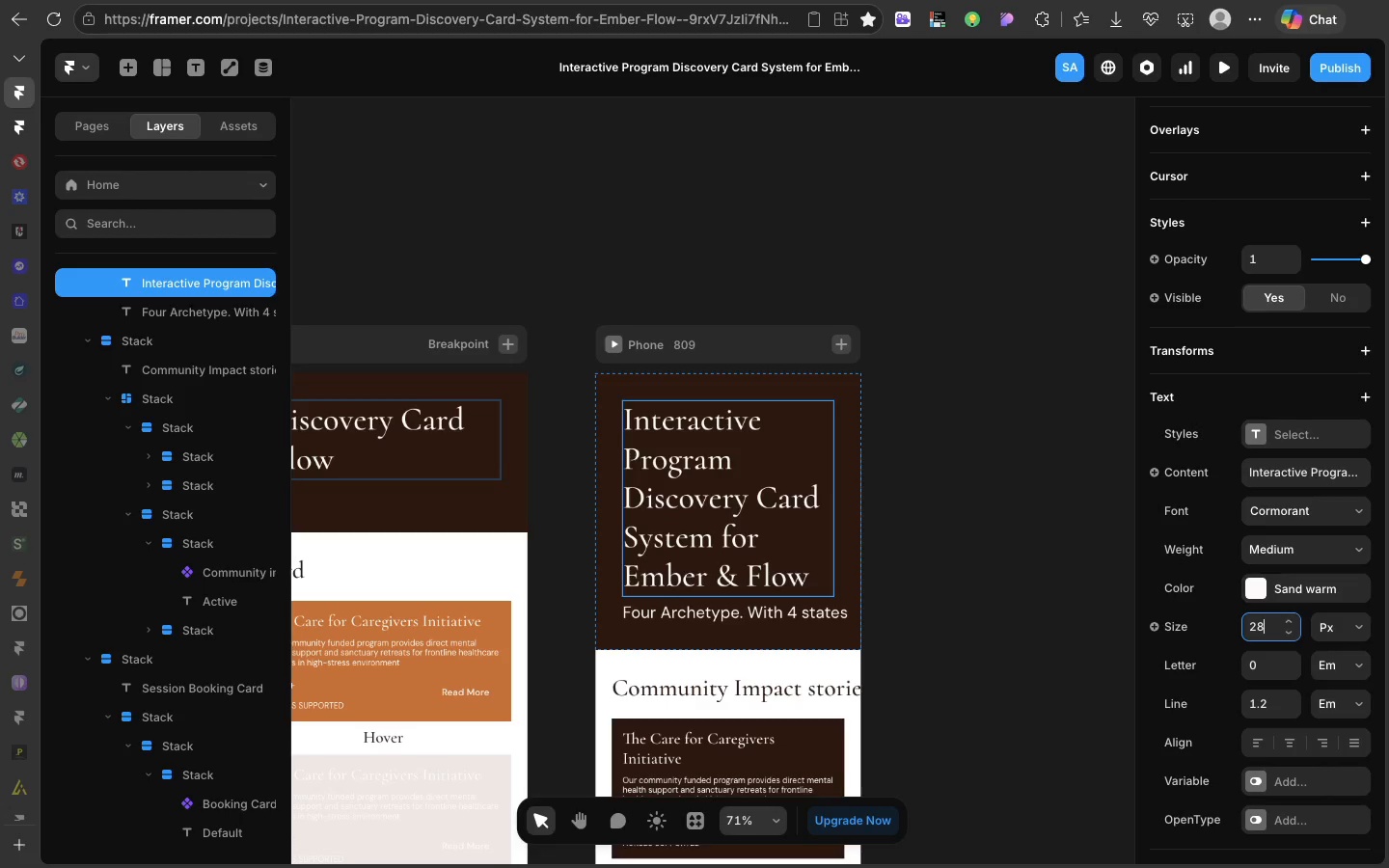 
key(Enter)